 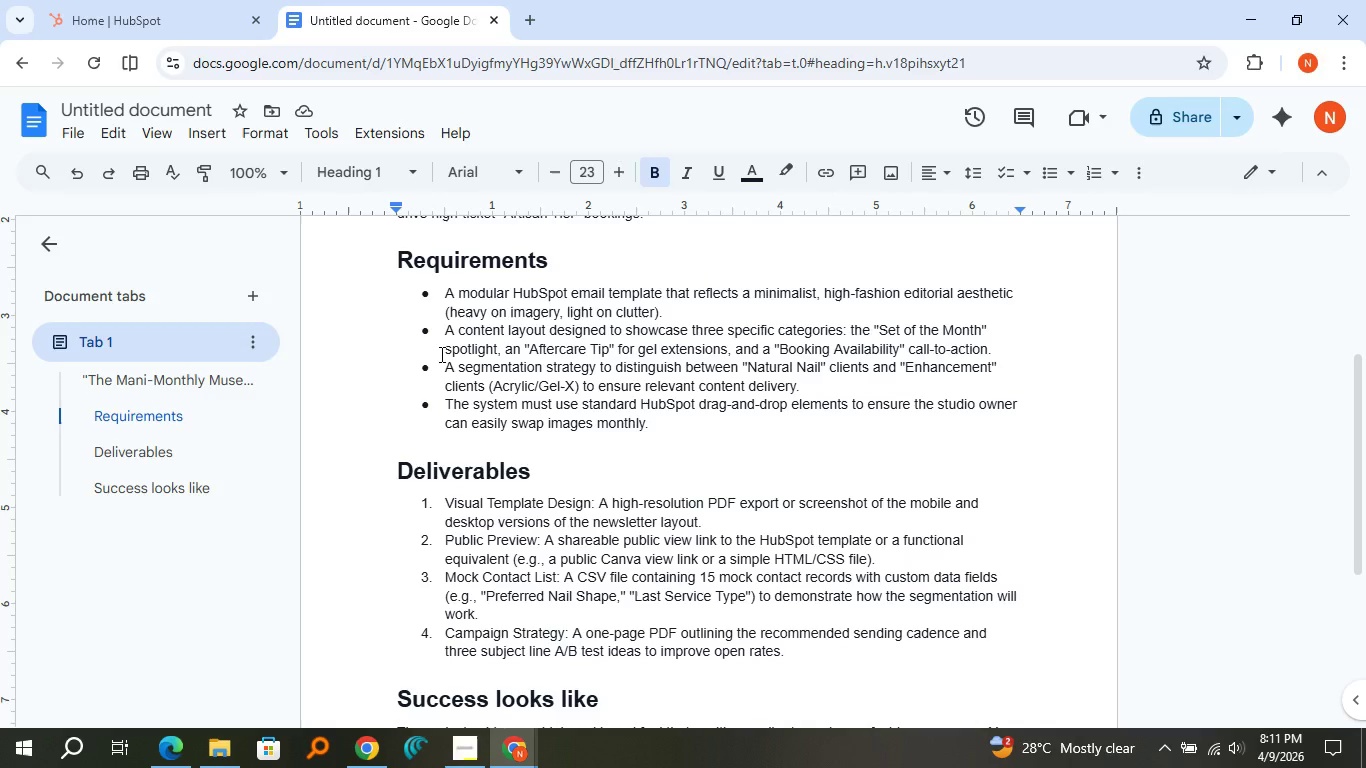 
scroll: coordinate [440, 354], scroll_direction: down, amount: 1.0
 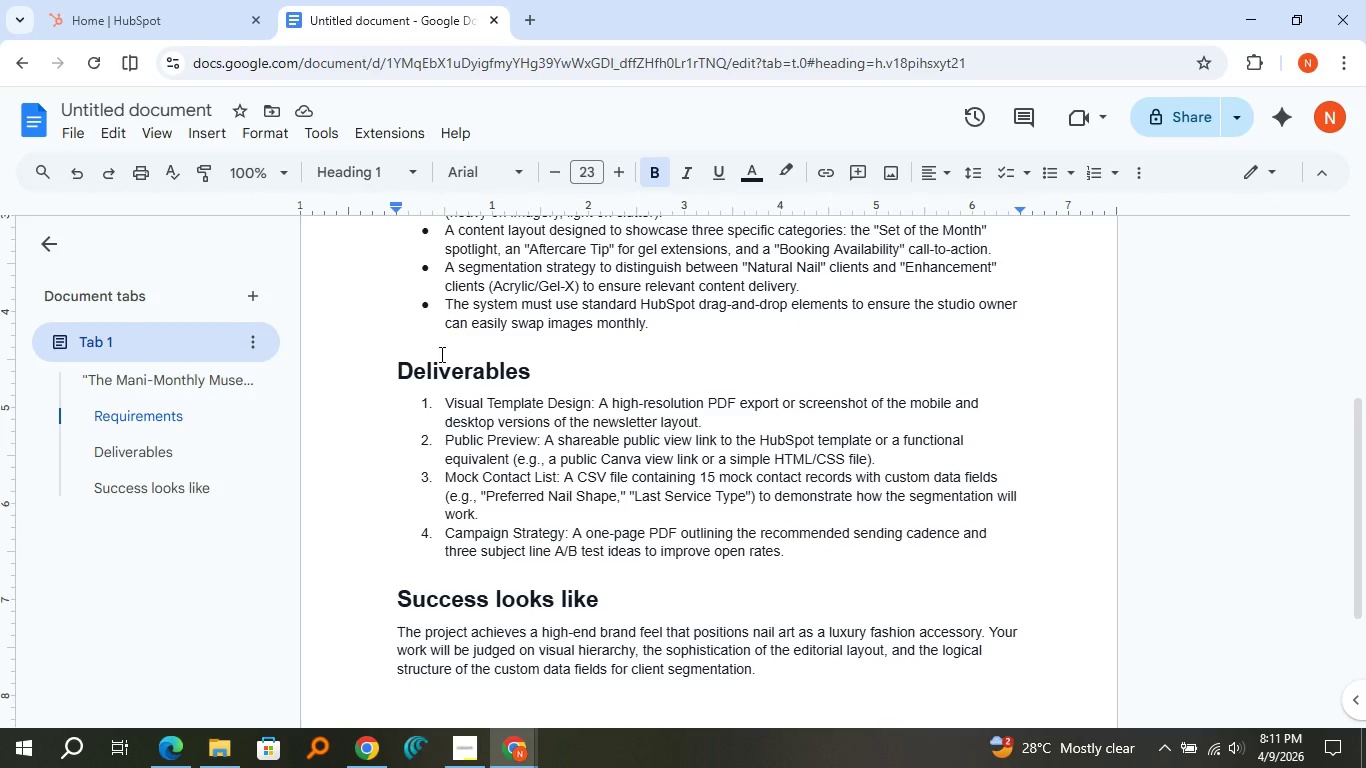 
scroll: coordinate [440, 354], scroll_direction: none, amount: 0.0
 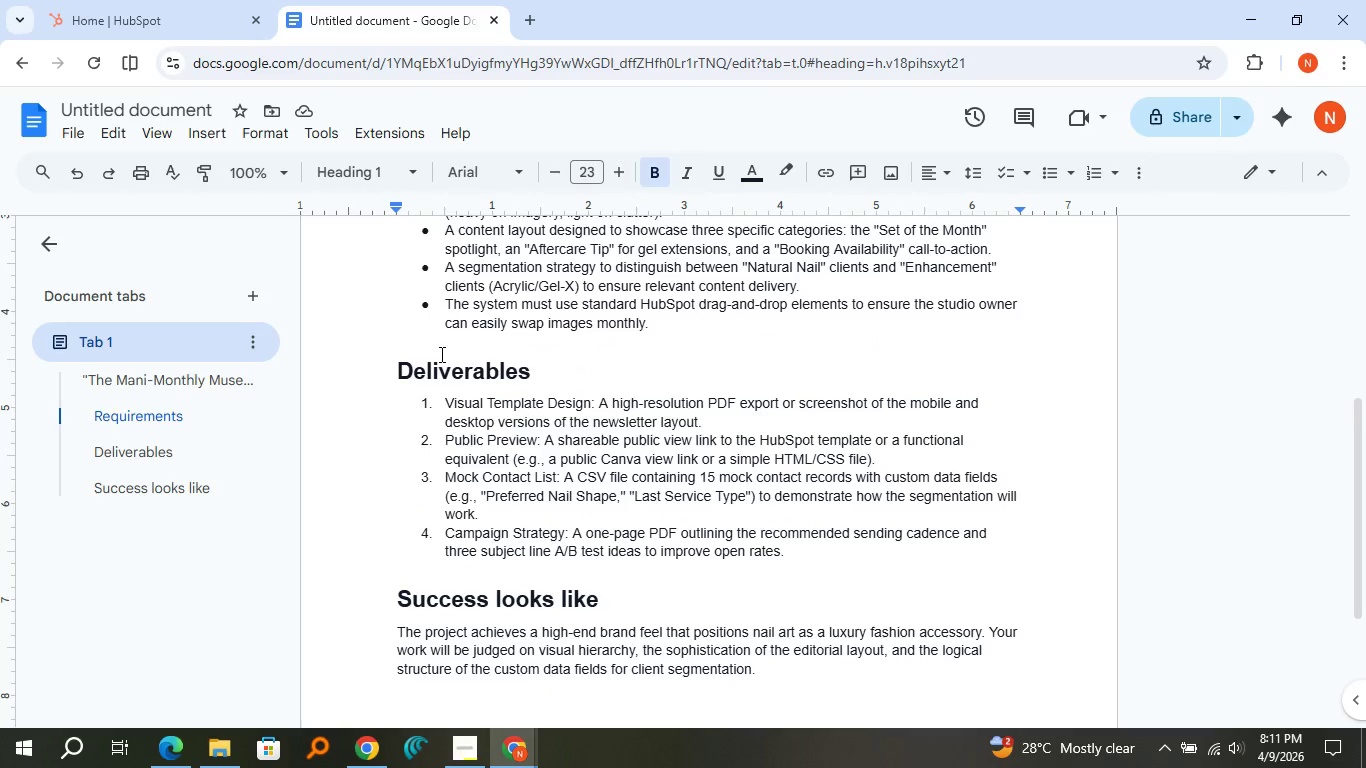 
scroll: coordinate [440, 354], scroll_direction: down, amount: 1.0
 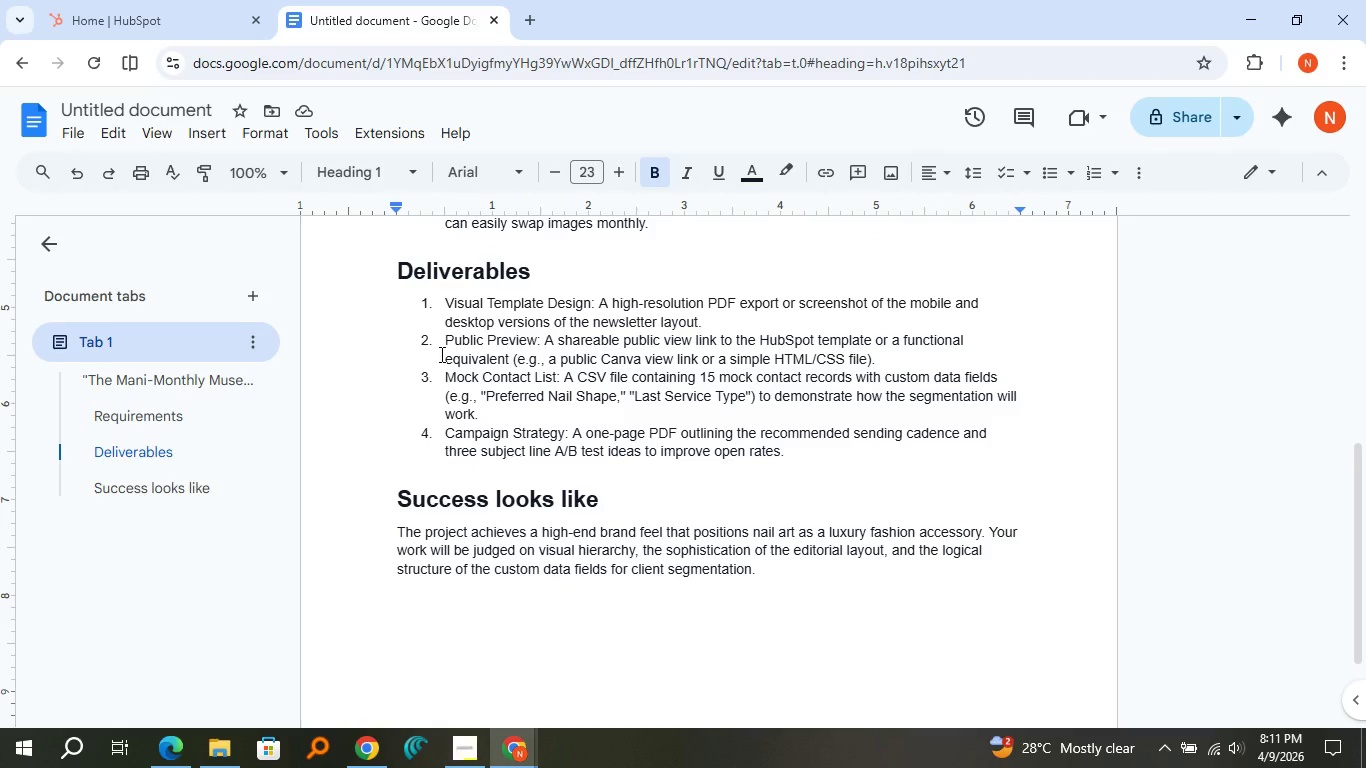 
scroll: coordinate [440, 354], scroll_direction: up, amount: 4.0
 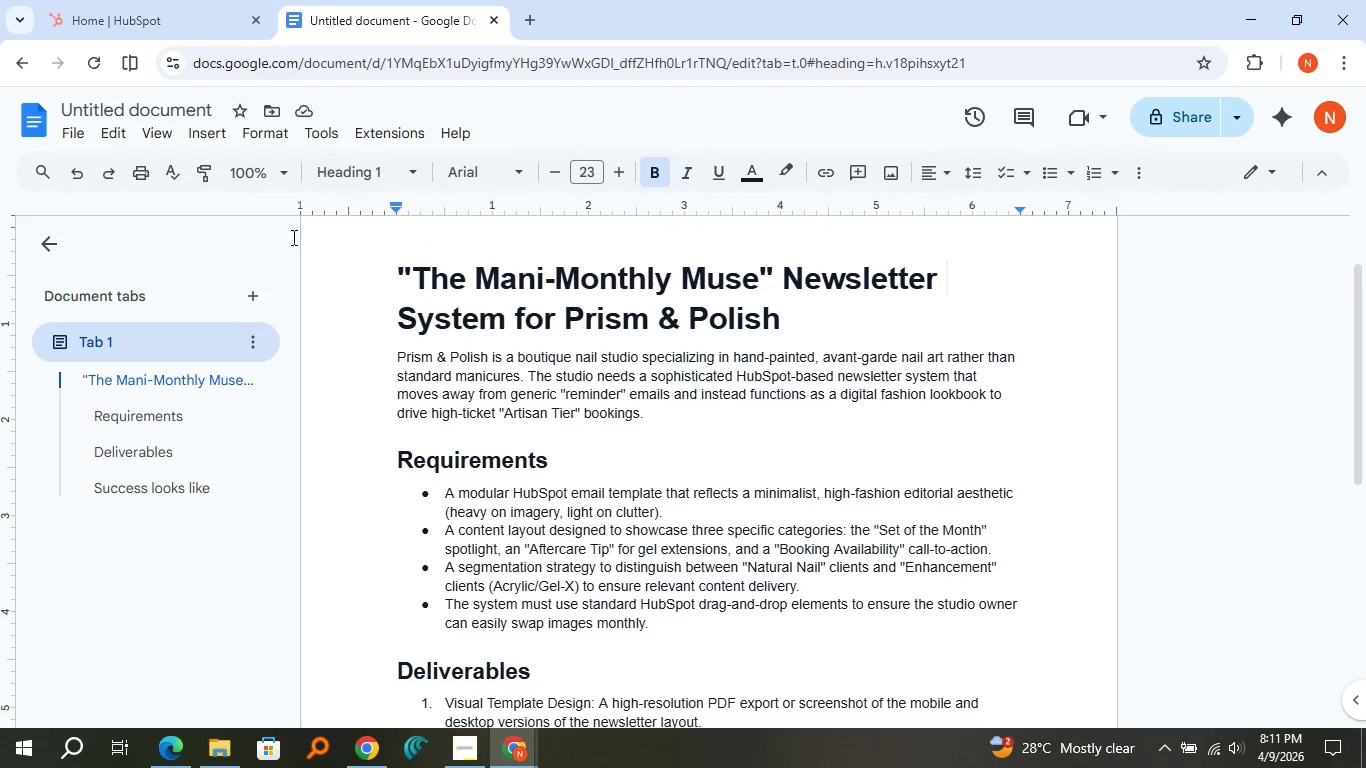 
left_click([145, 20])
 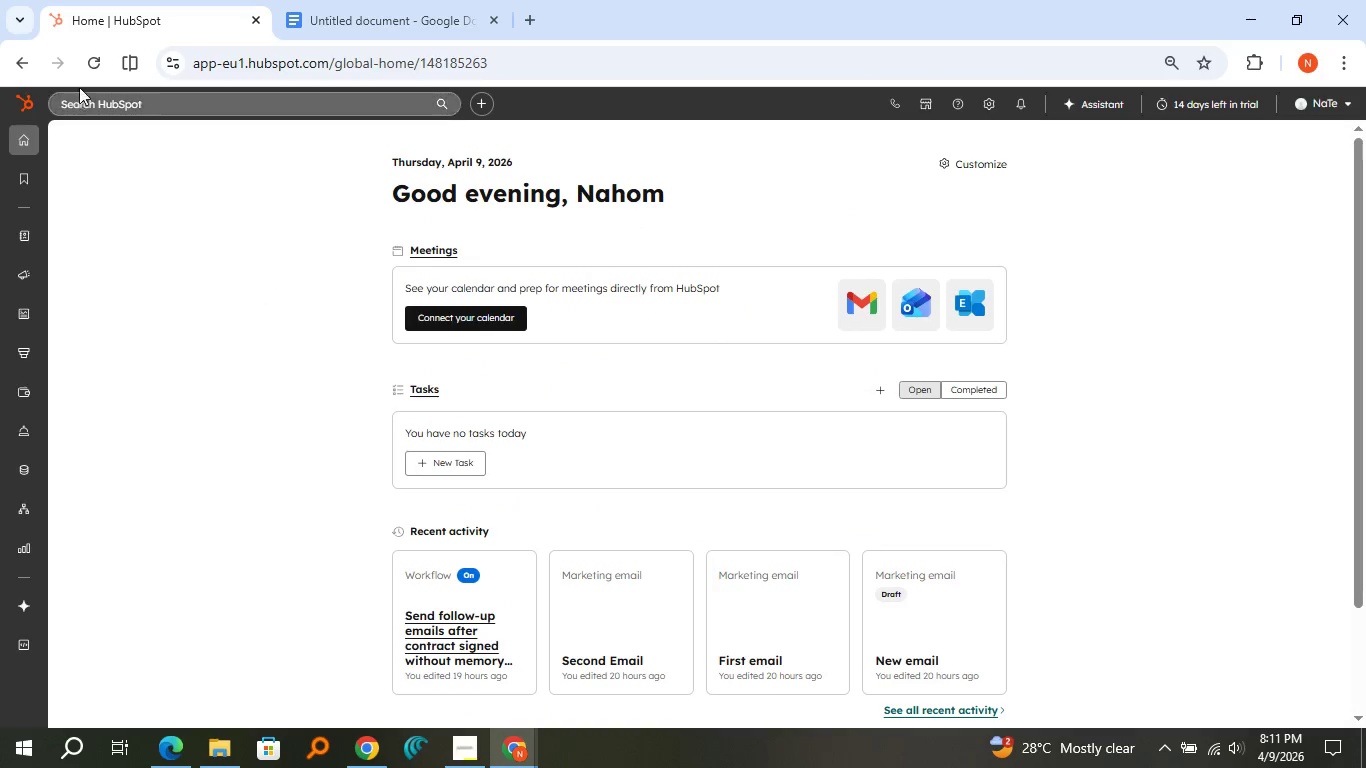 
left_click([87, 62])
 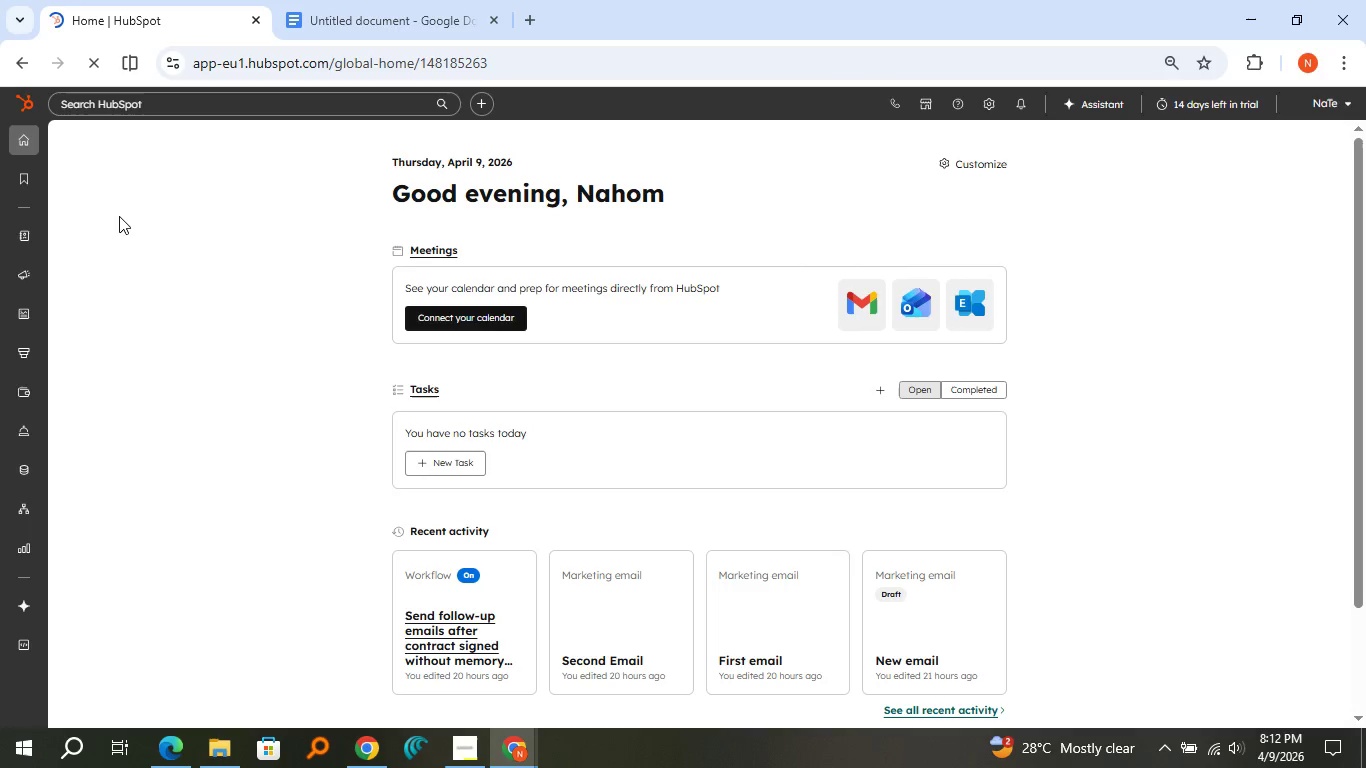 
wait(13.45)
 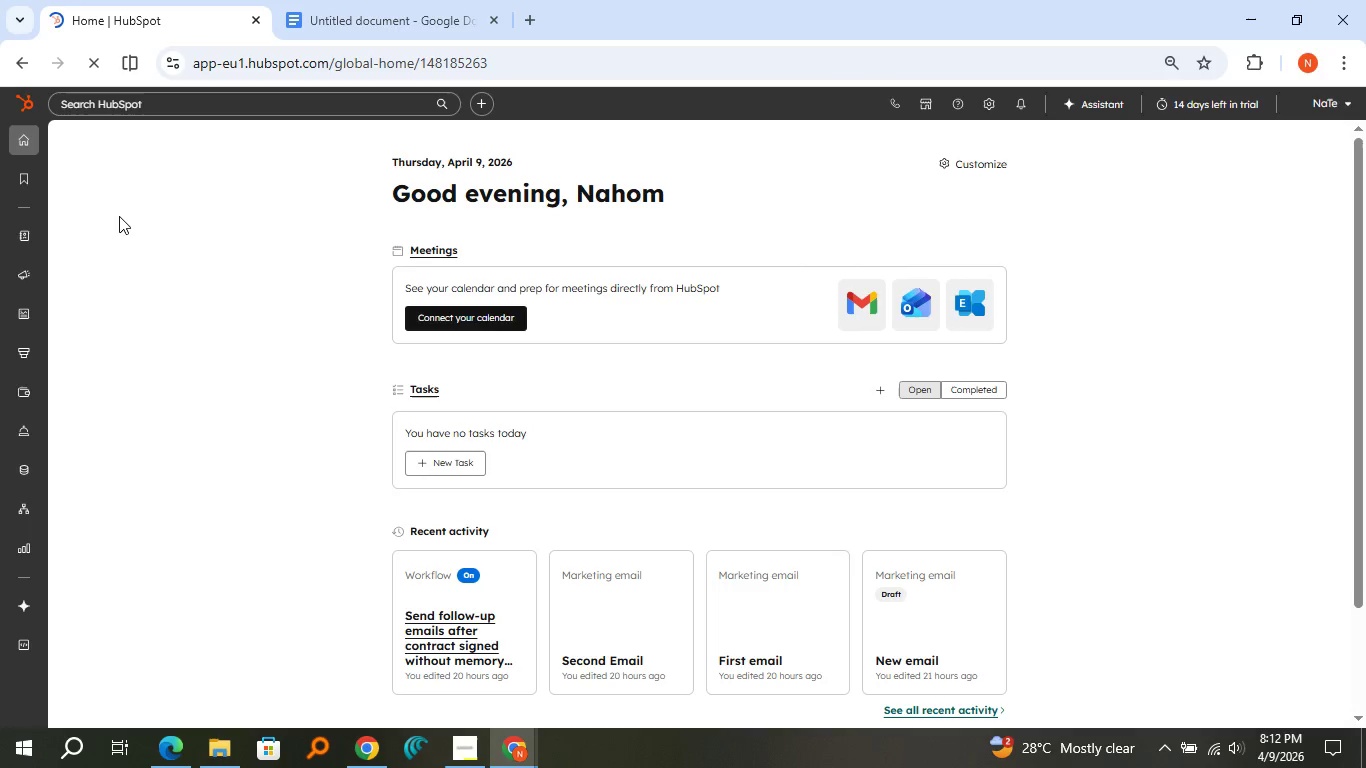 
left_click([997, 107])
 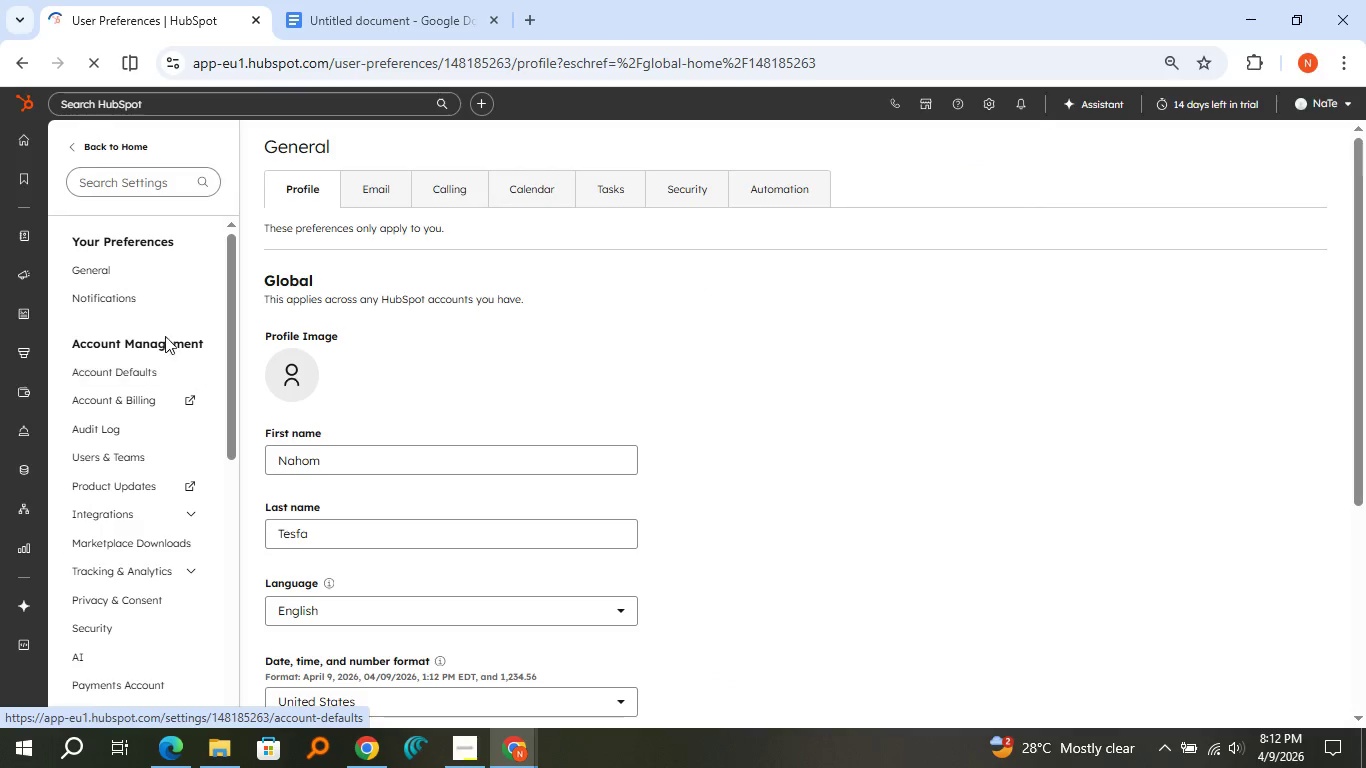 
wait(6.73)
 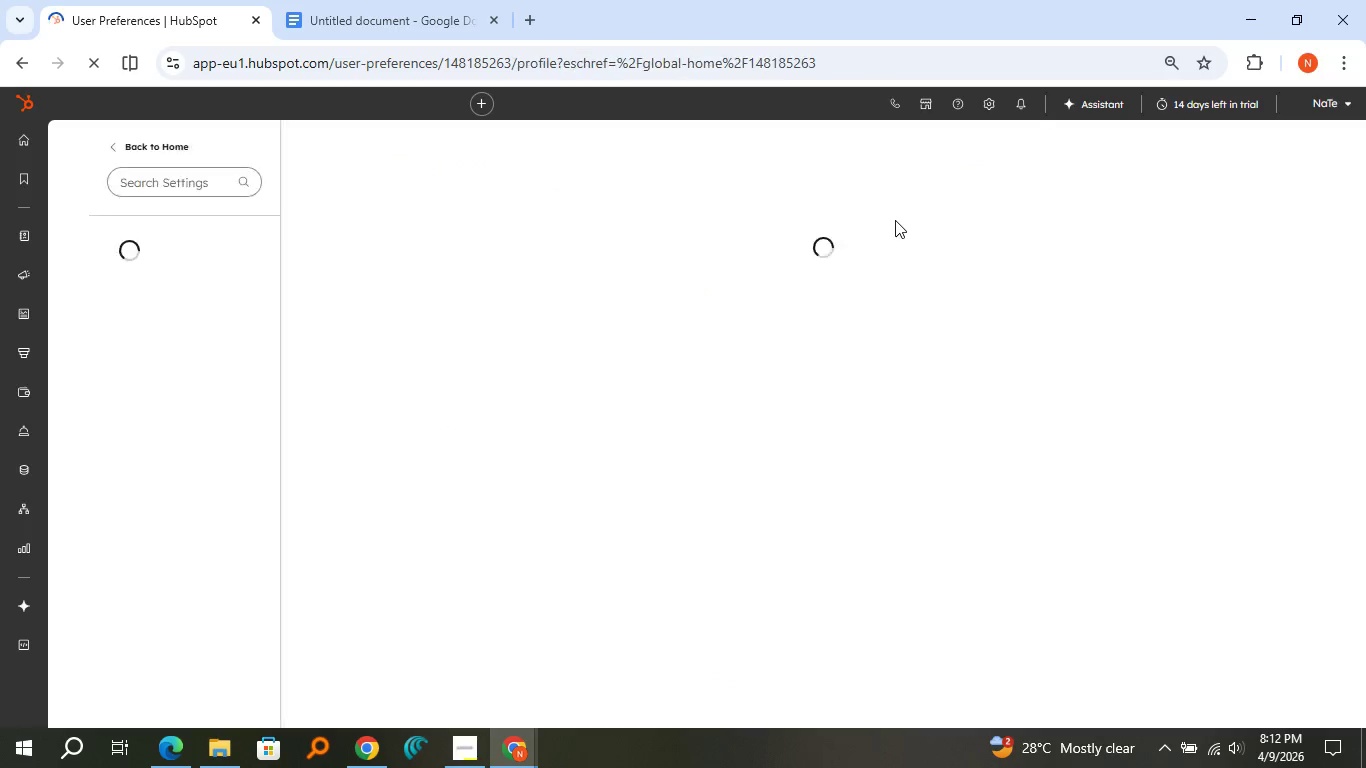 
scroll: coordinate [140, 416], scroll_direction: down, amount: 4.0
 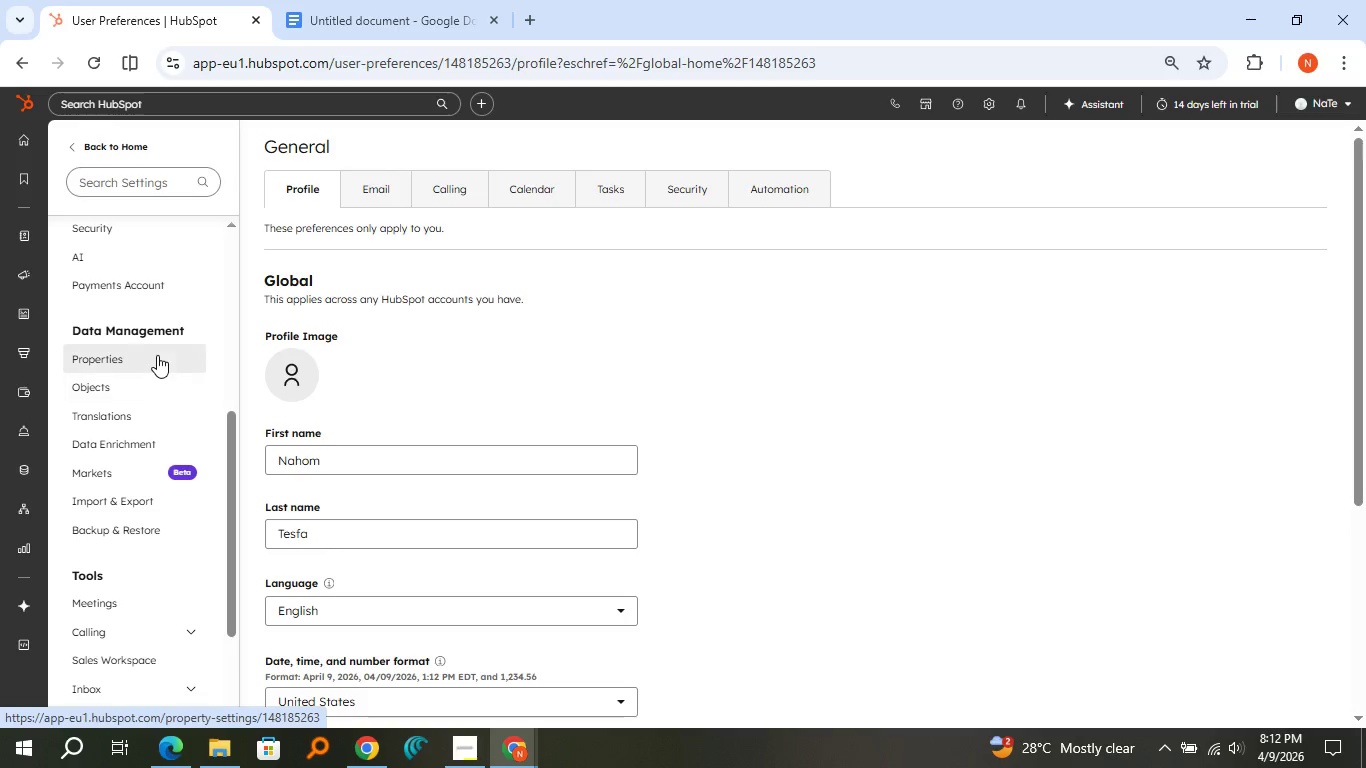 
left_click([157, 355])
 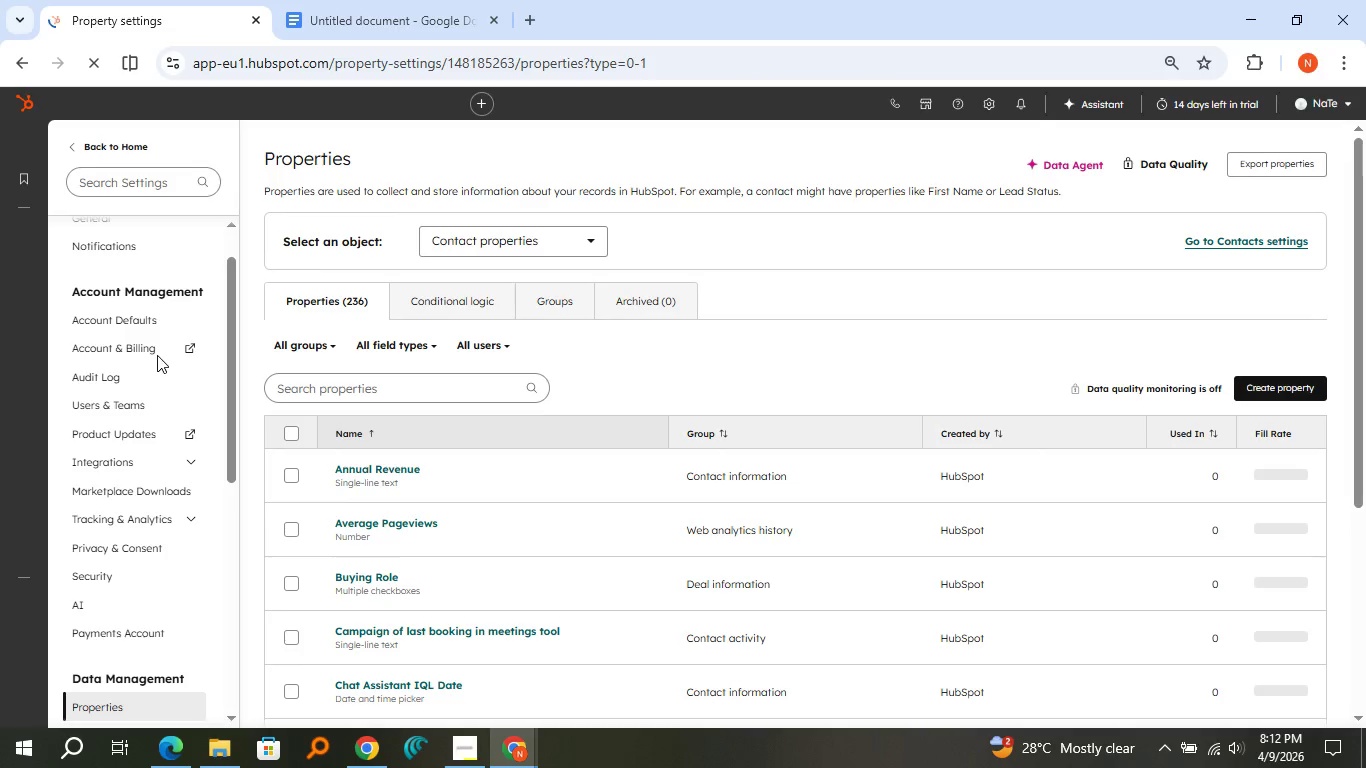 
wait(7.52)
 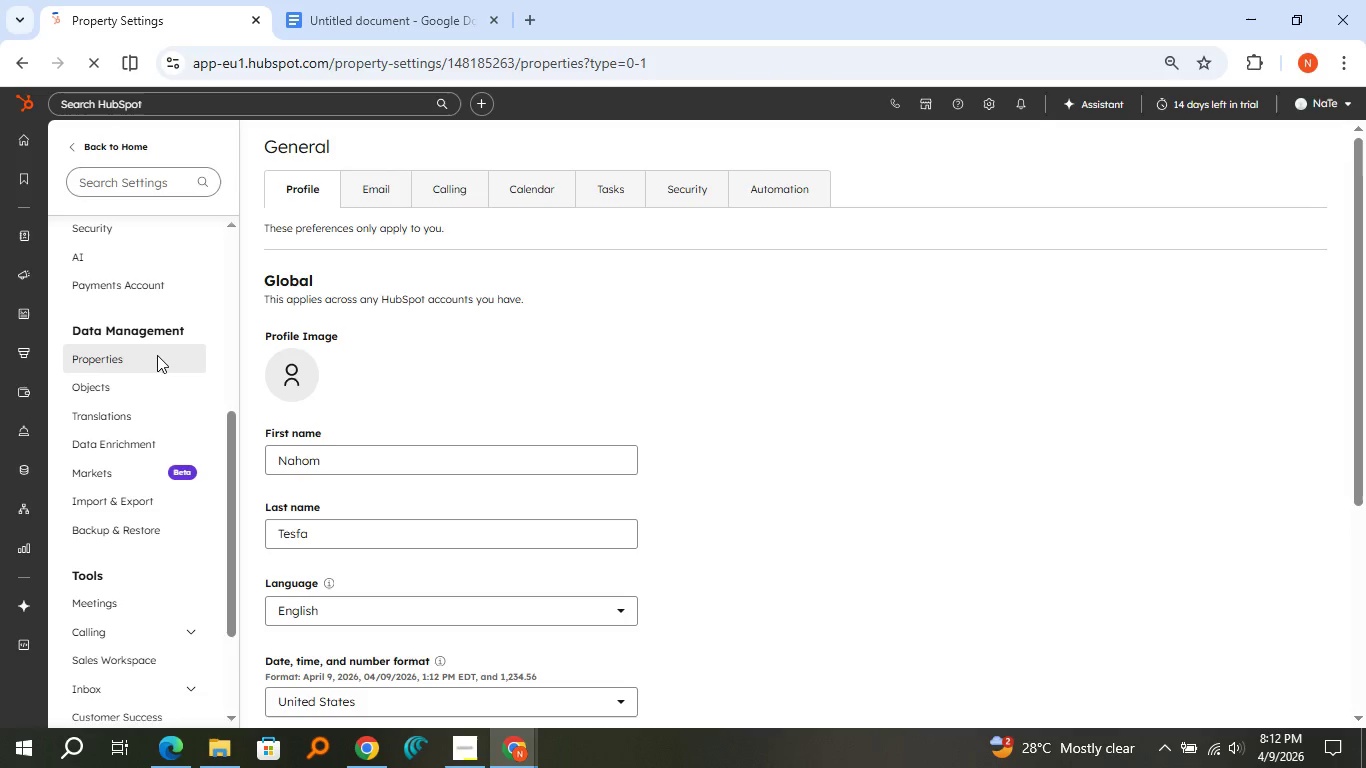 
left_click([495, 244])
 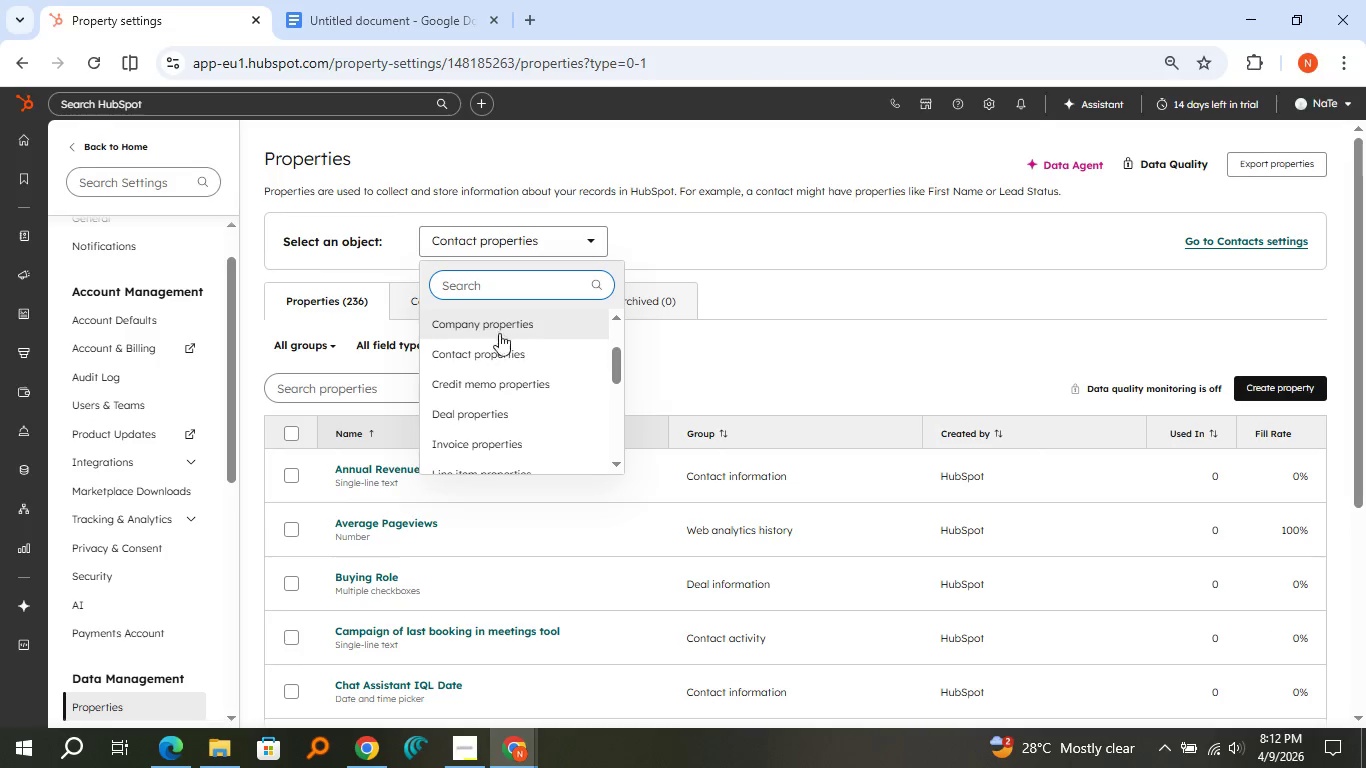 
left_click([505, 347])
 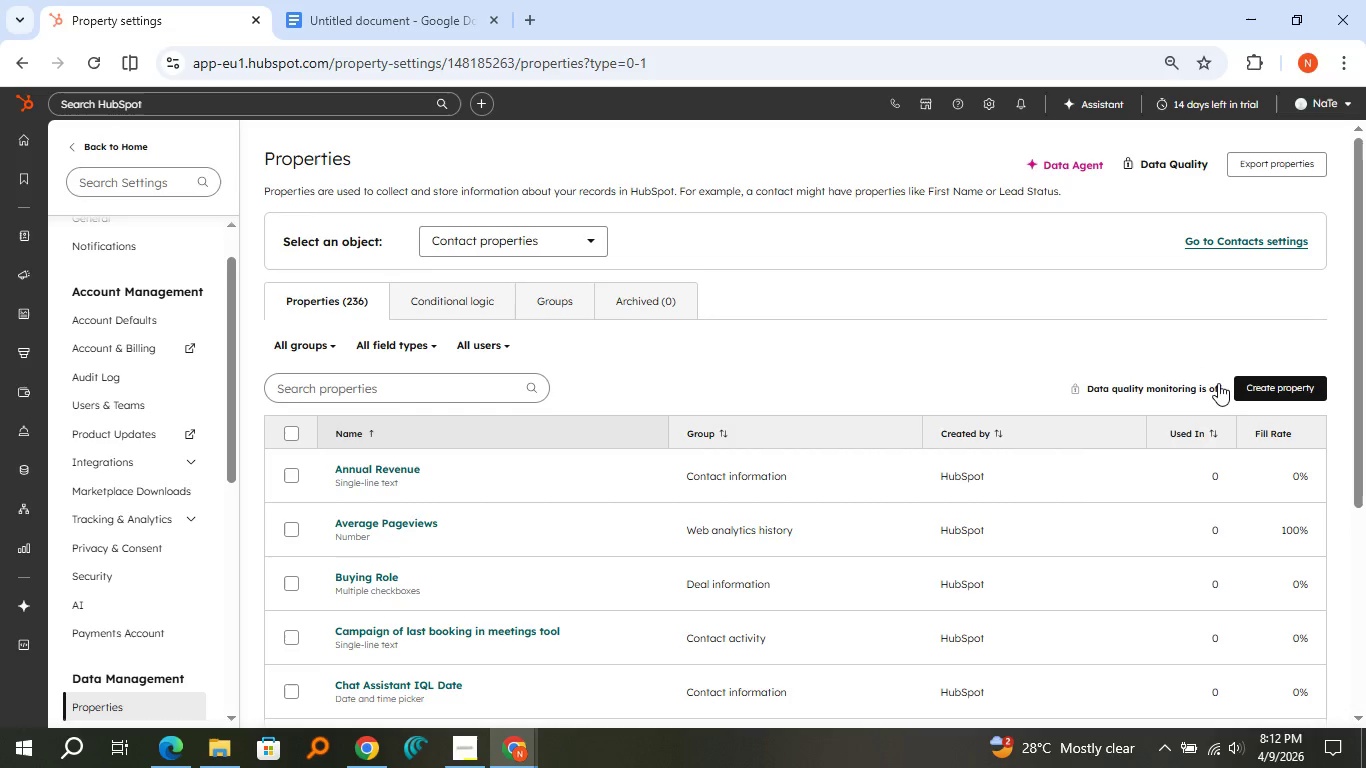 
left_click([1241, 384])
 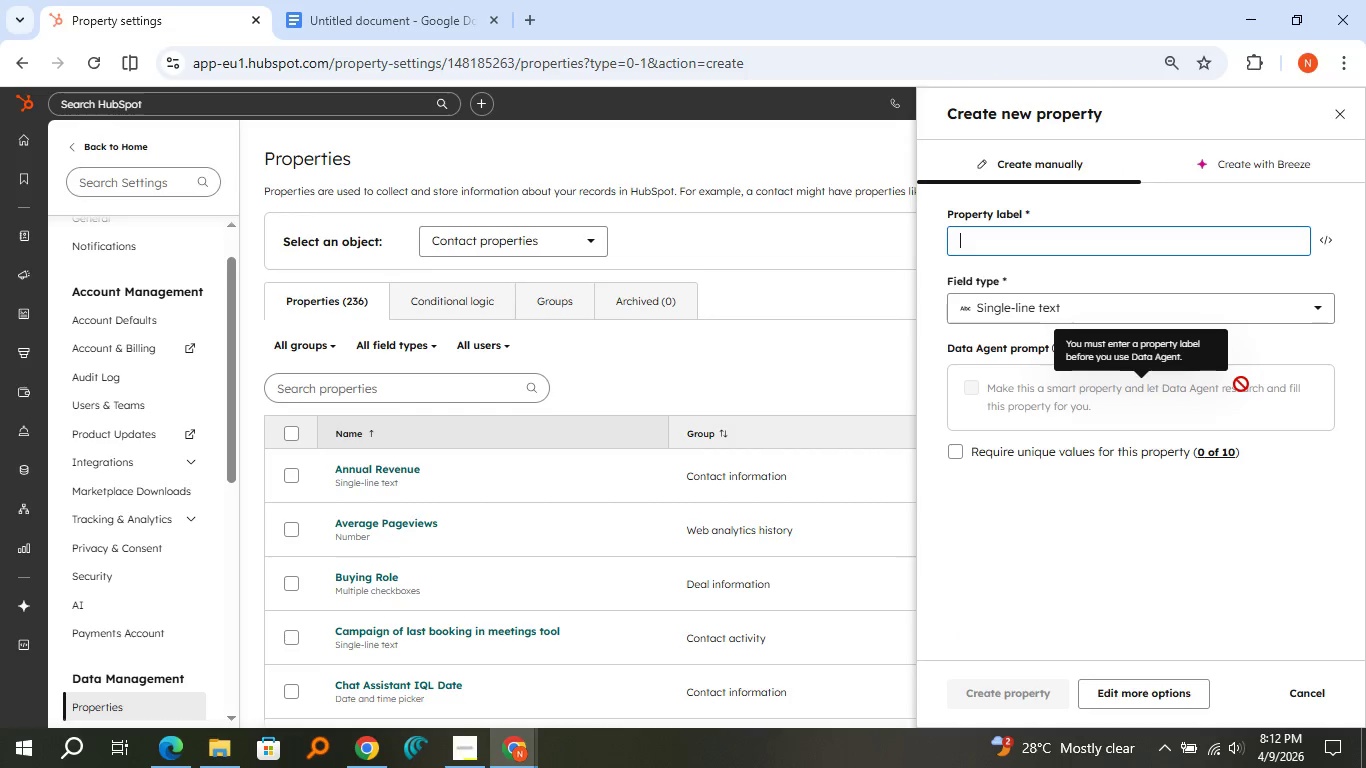 
wait(8.2)
 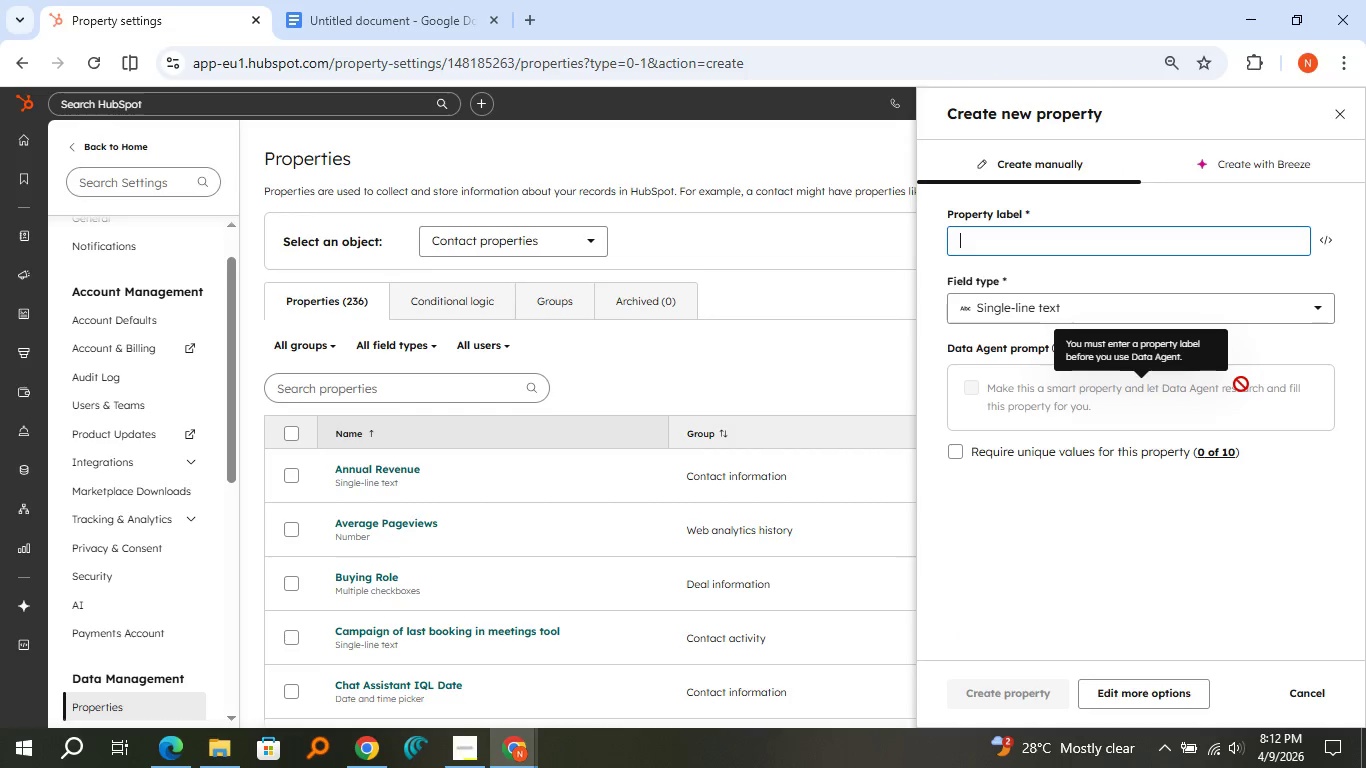 
left_click([278, 11])
 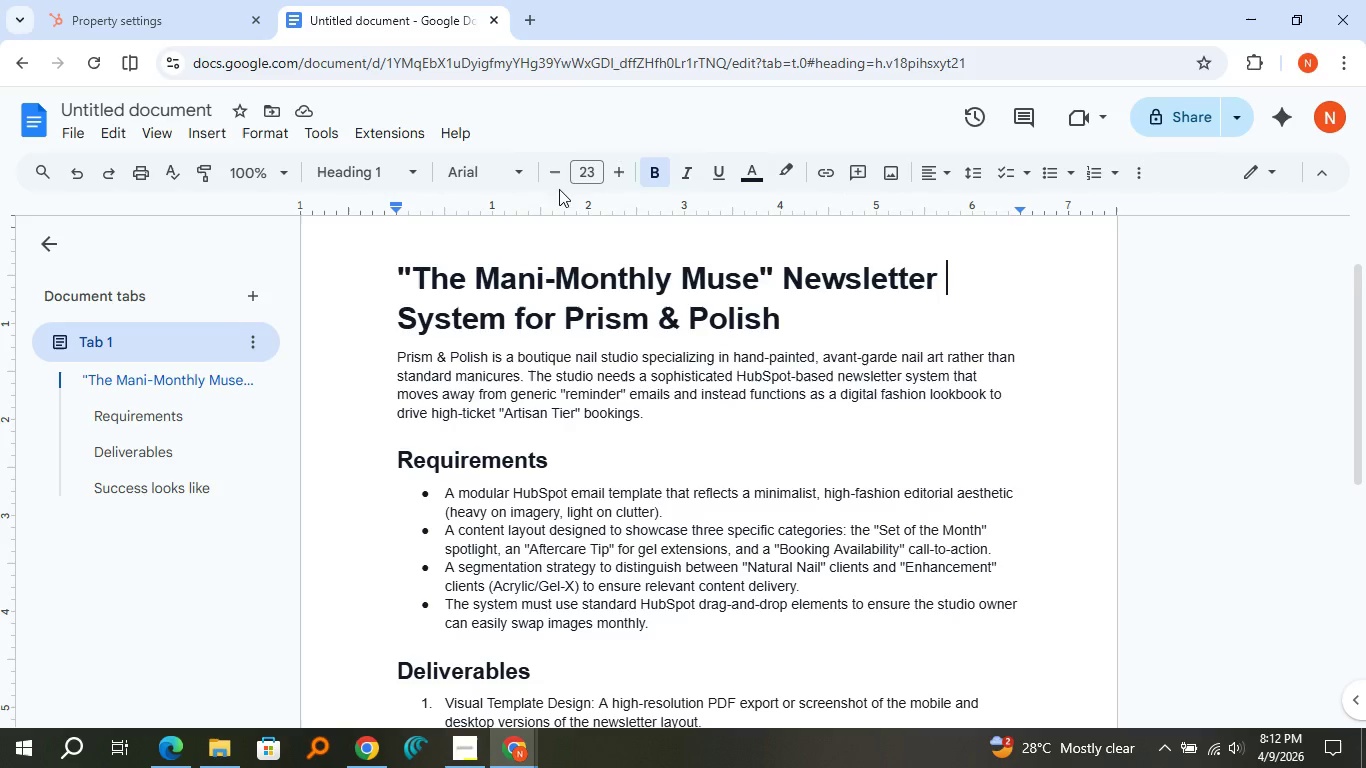 
scroll: coordinate [591, 263], scroll_direction: down, amount: 2.0
 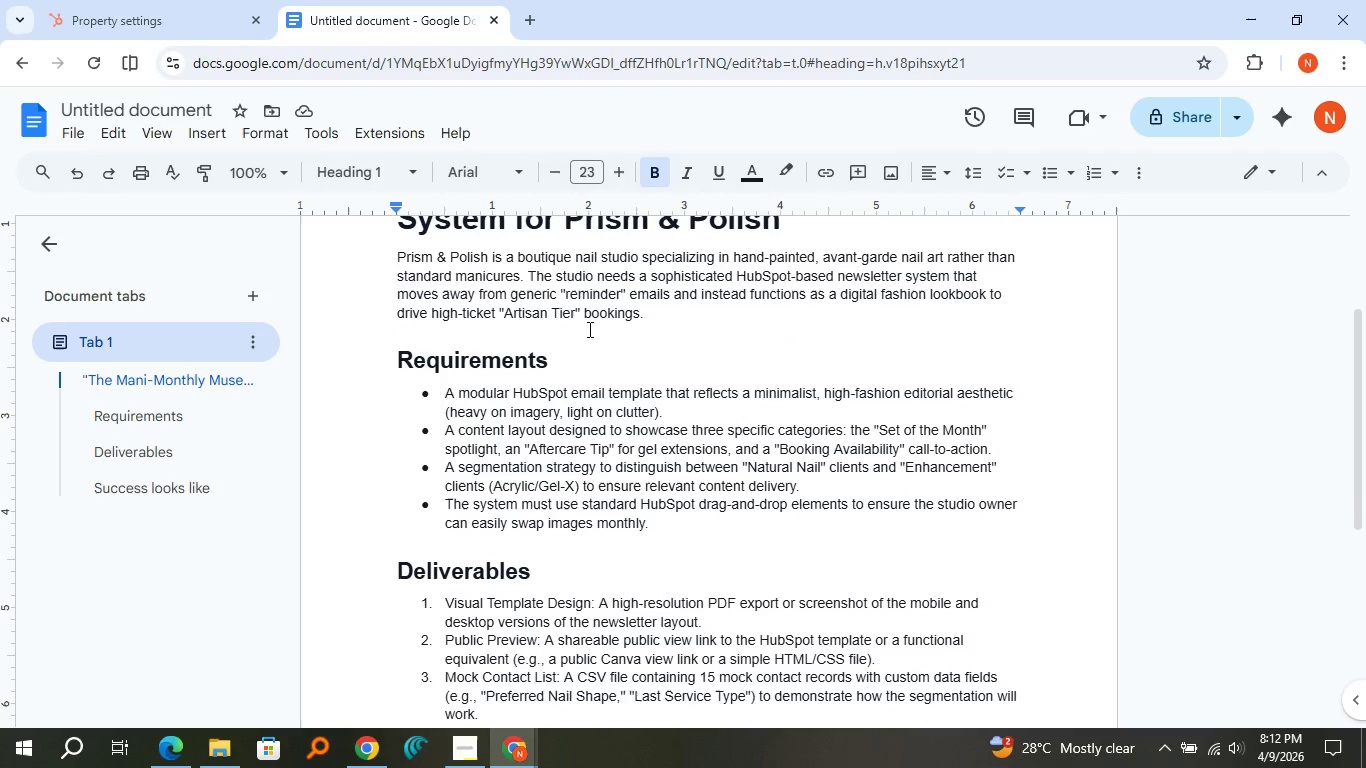 
left_click([194, 0])
 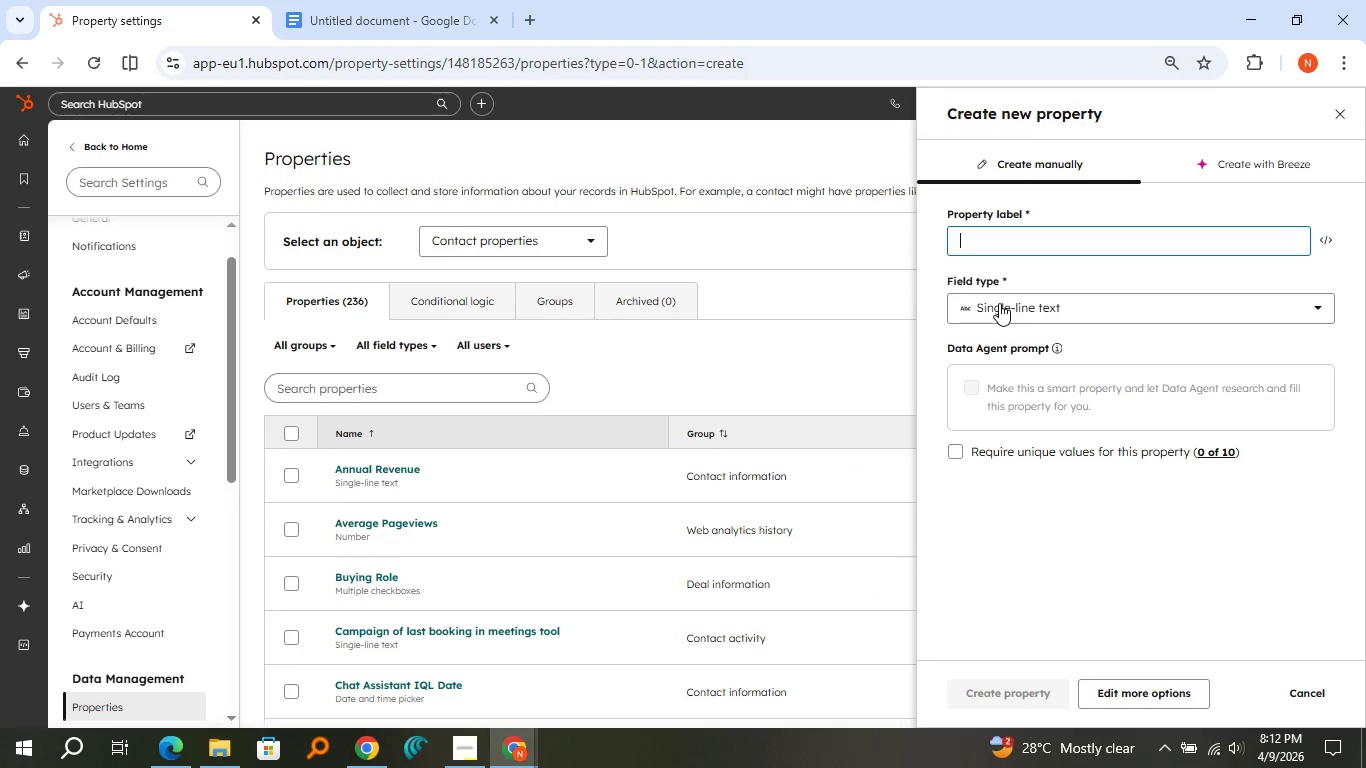 
type(NAu)
key(Backspace)
key(Backspace)
type(ail Client )
 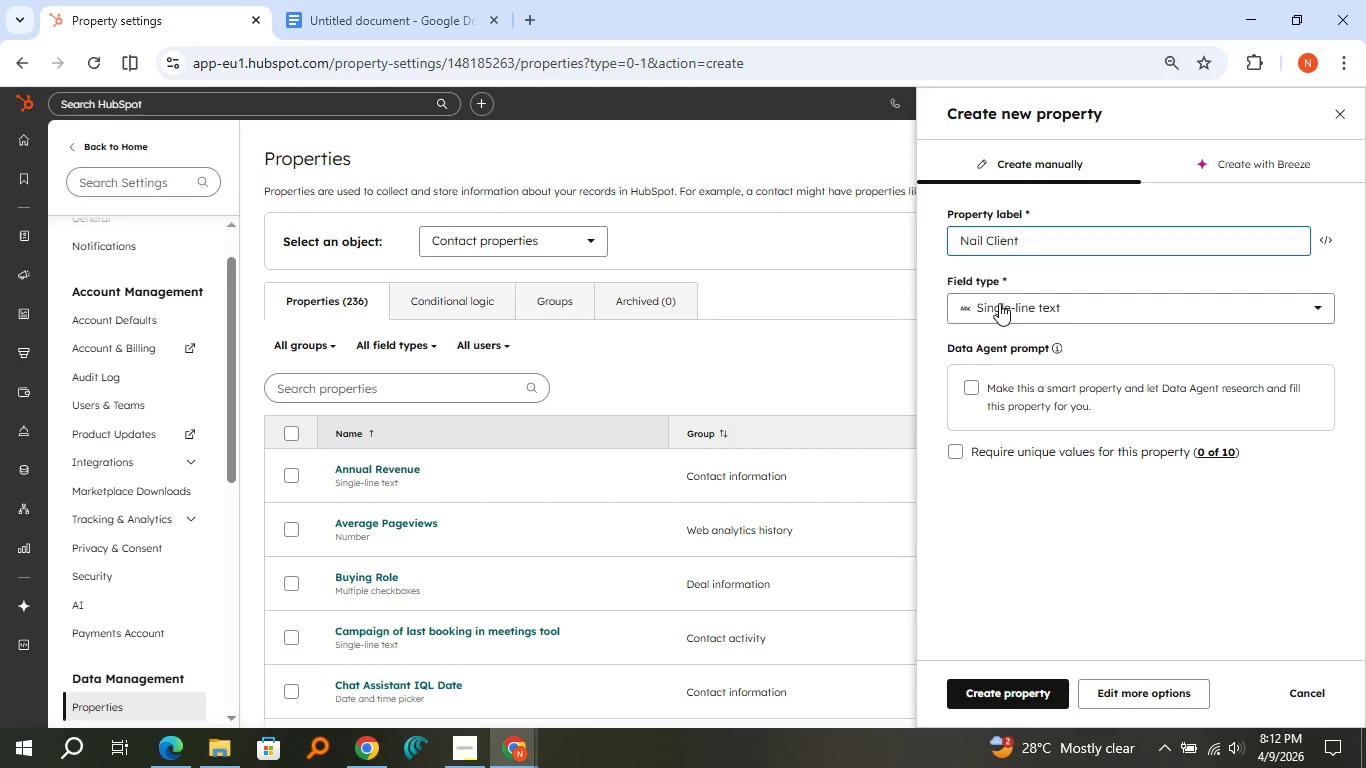 
type(Type)
 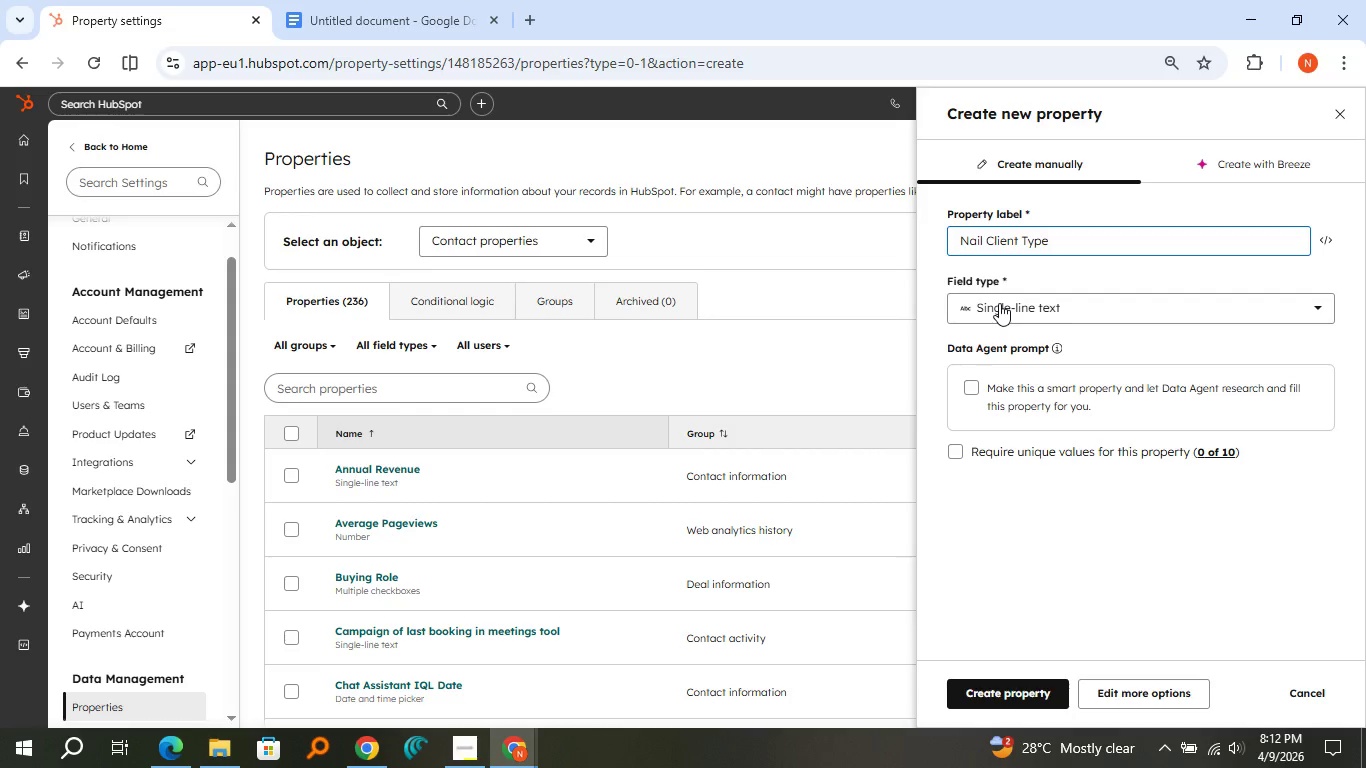 
left_click([999, 303])
 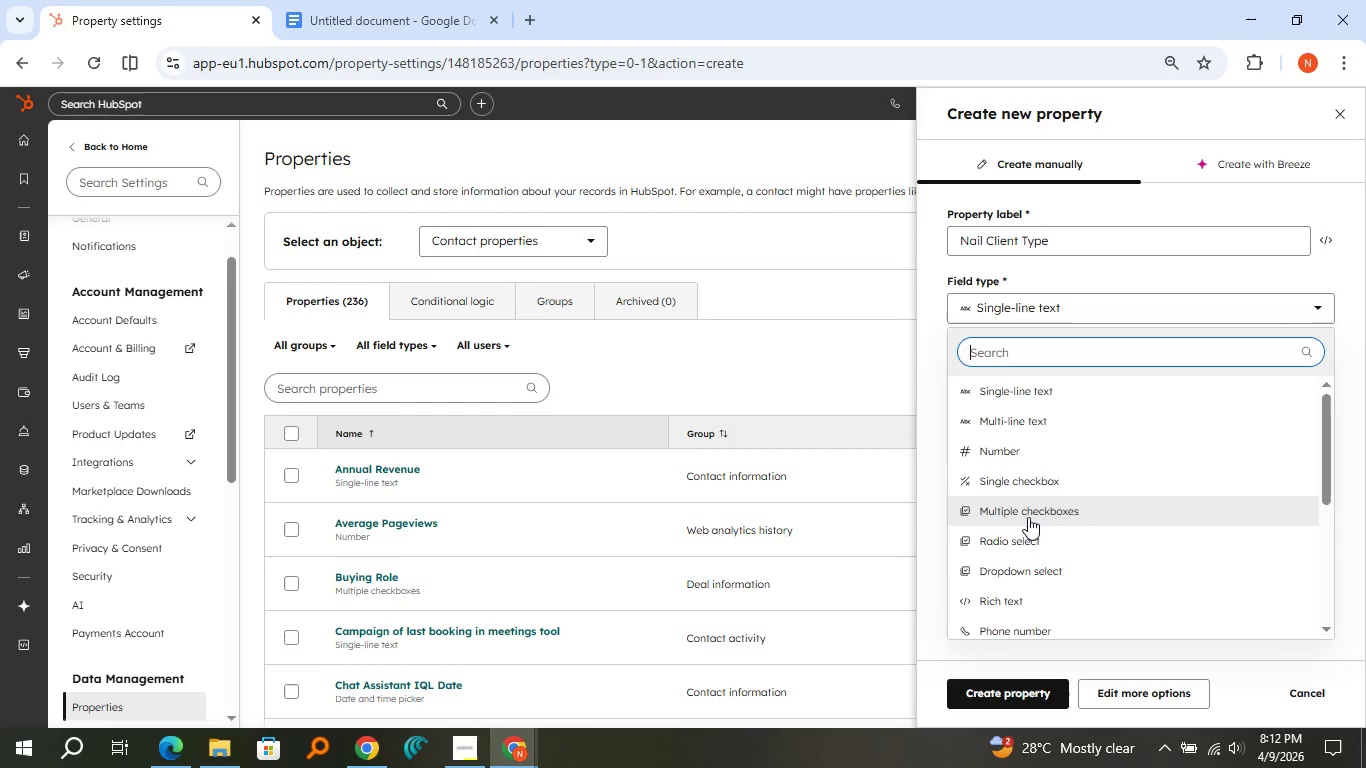 
left_click([1029, 564])
 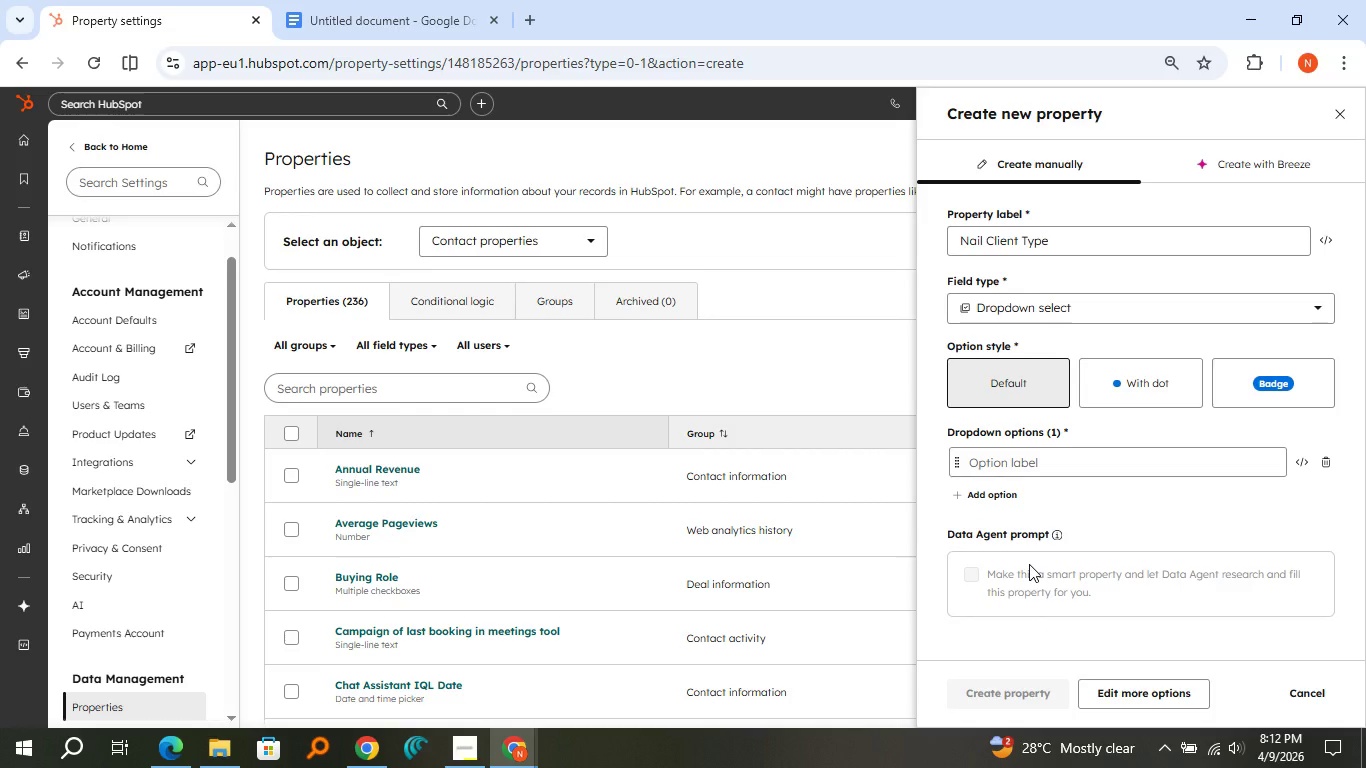 
left_click([1041, 456])
 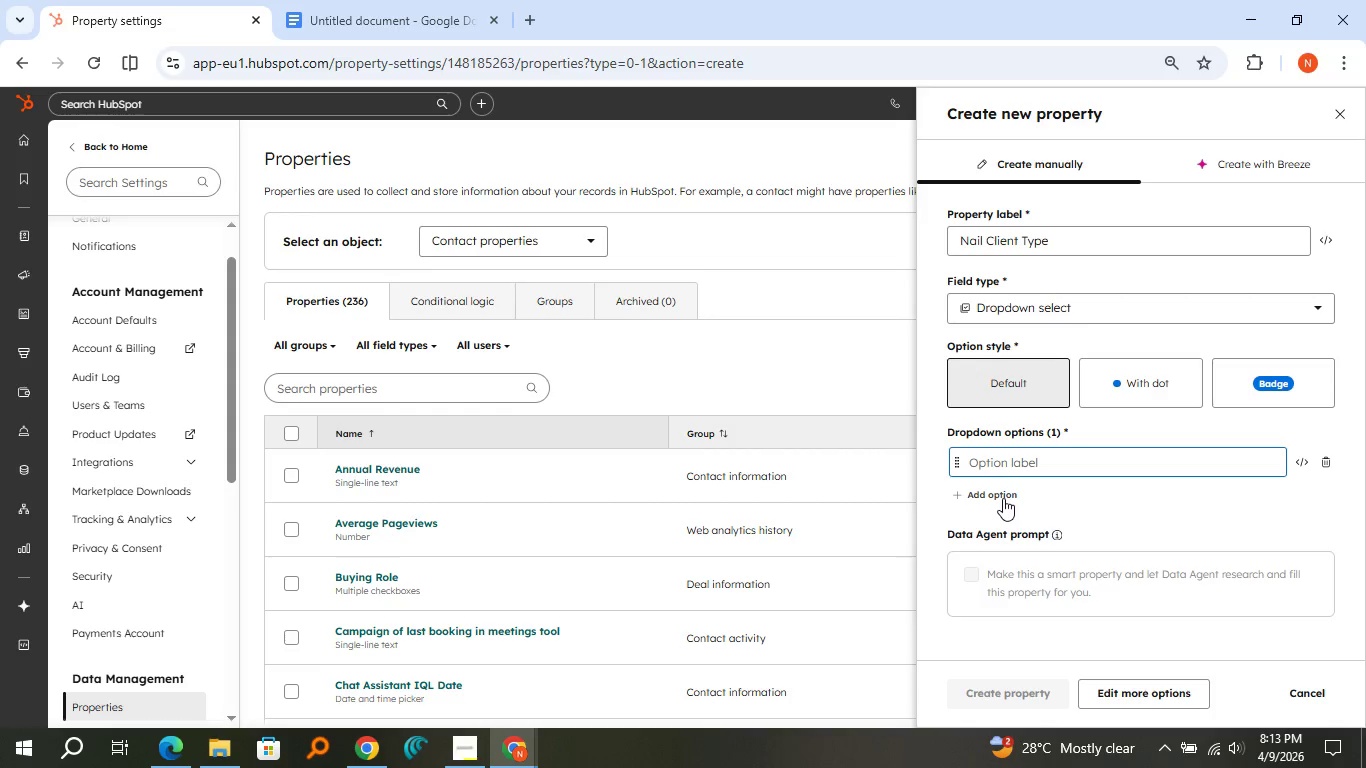 
left_click([1003, 498])
 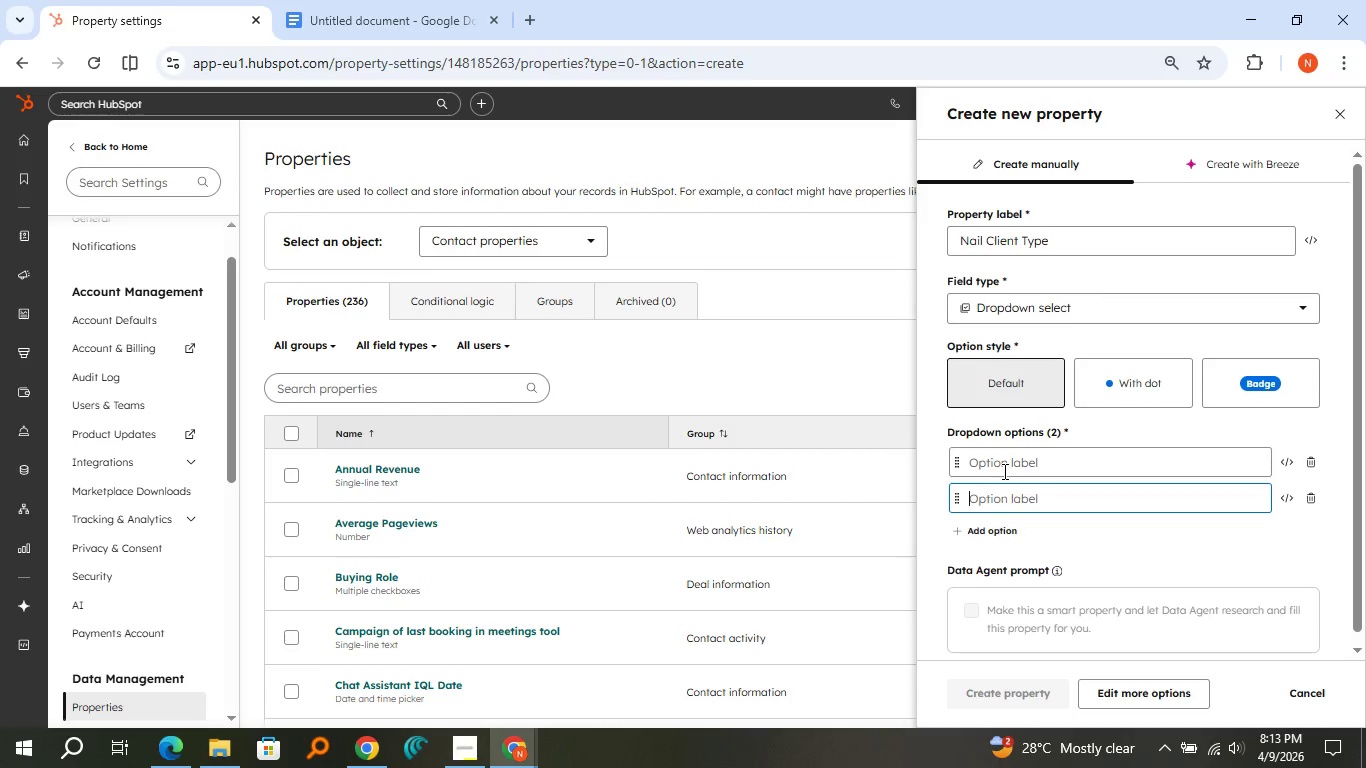 
double_click([1003, 471])
 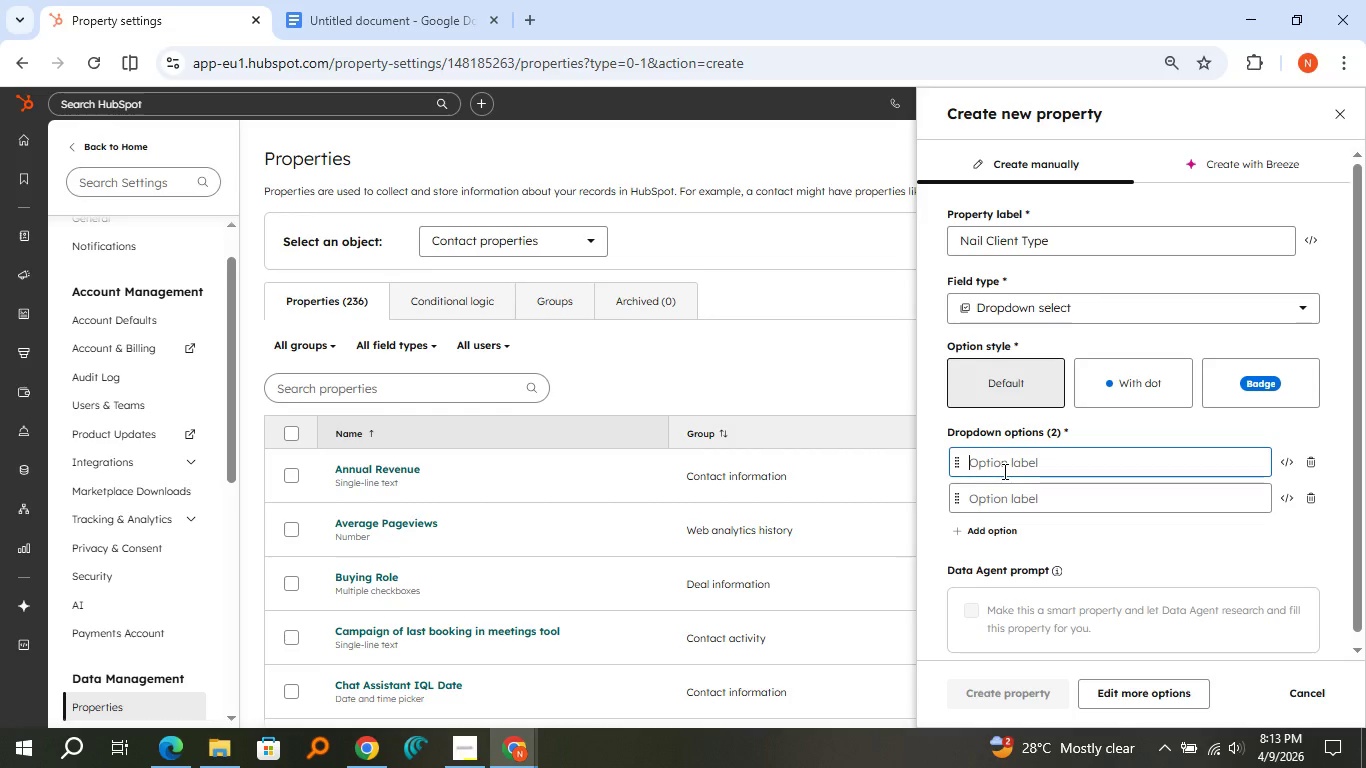 
type(NAtura)
key(Backspace)
key(Backspace)
key(Backspace)
key(Backspace)
key(Backspace)
type(atural n)
key(Backspace)
type(nai)
key(Backspace)
key(Backspace)
key(Backspace)
type(Nail)
 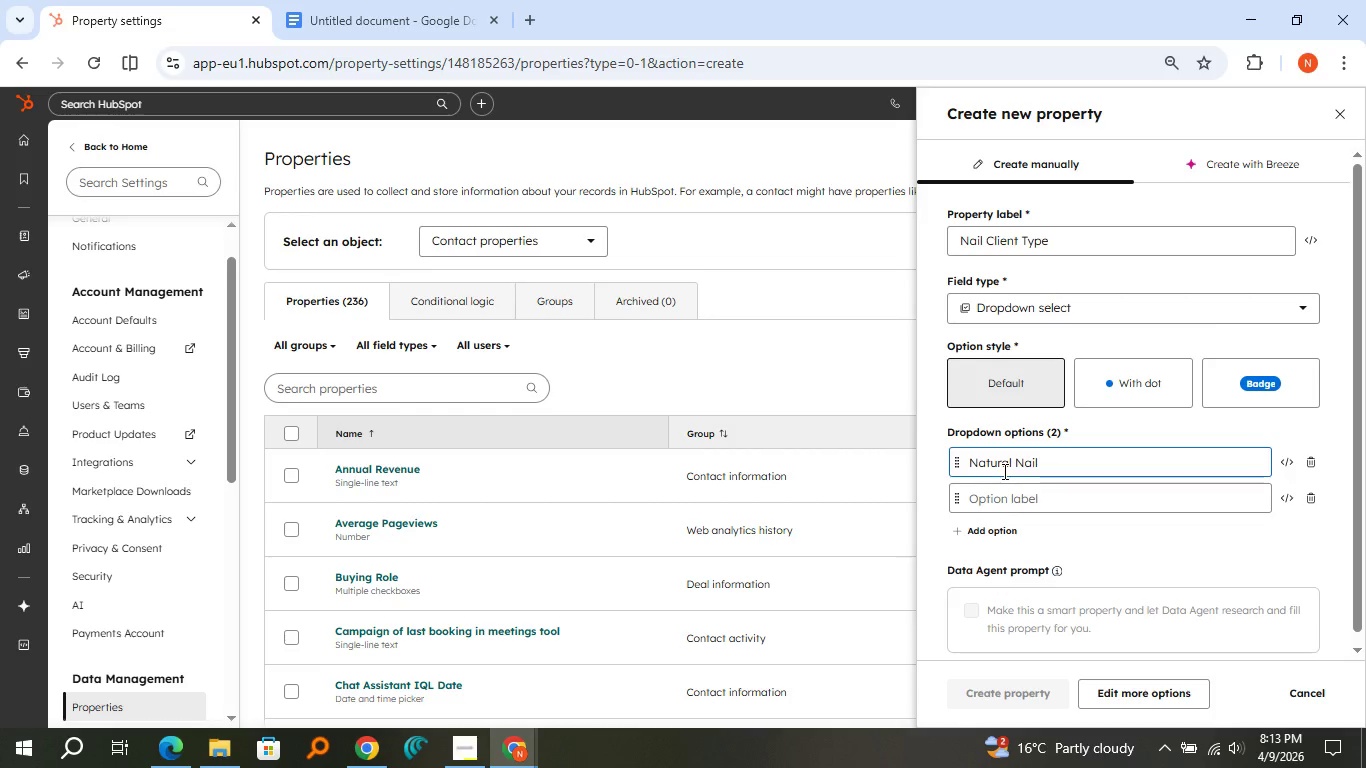 
left_click([1011, 495])
 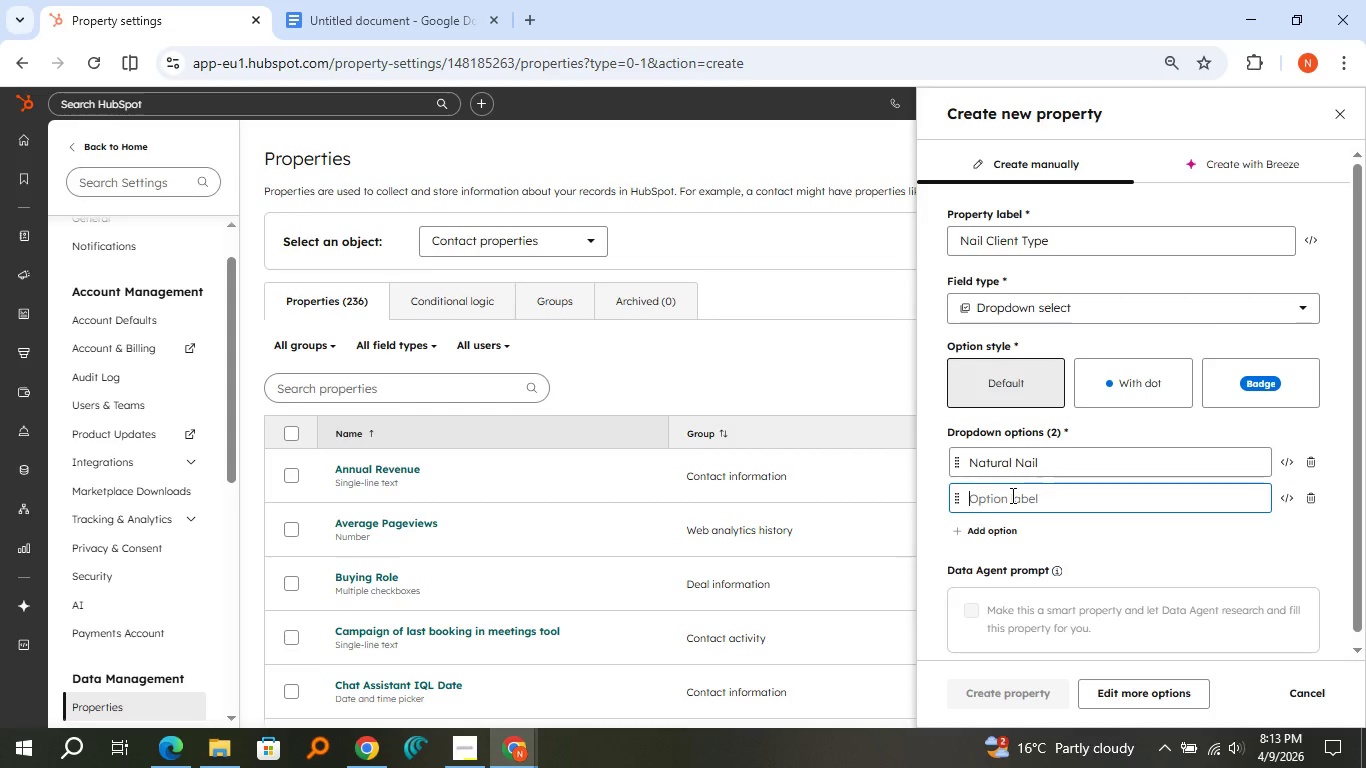 
type(Enhancement (Acrylic/Gel)
 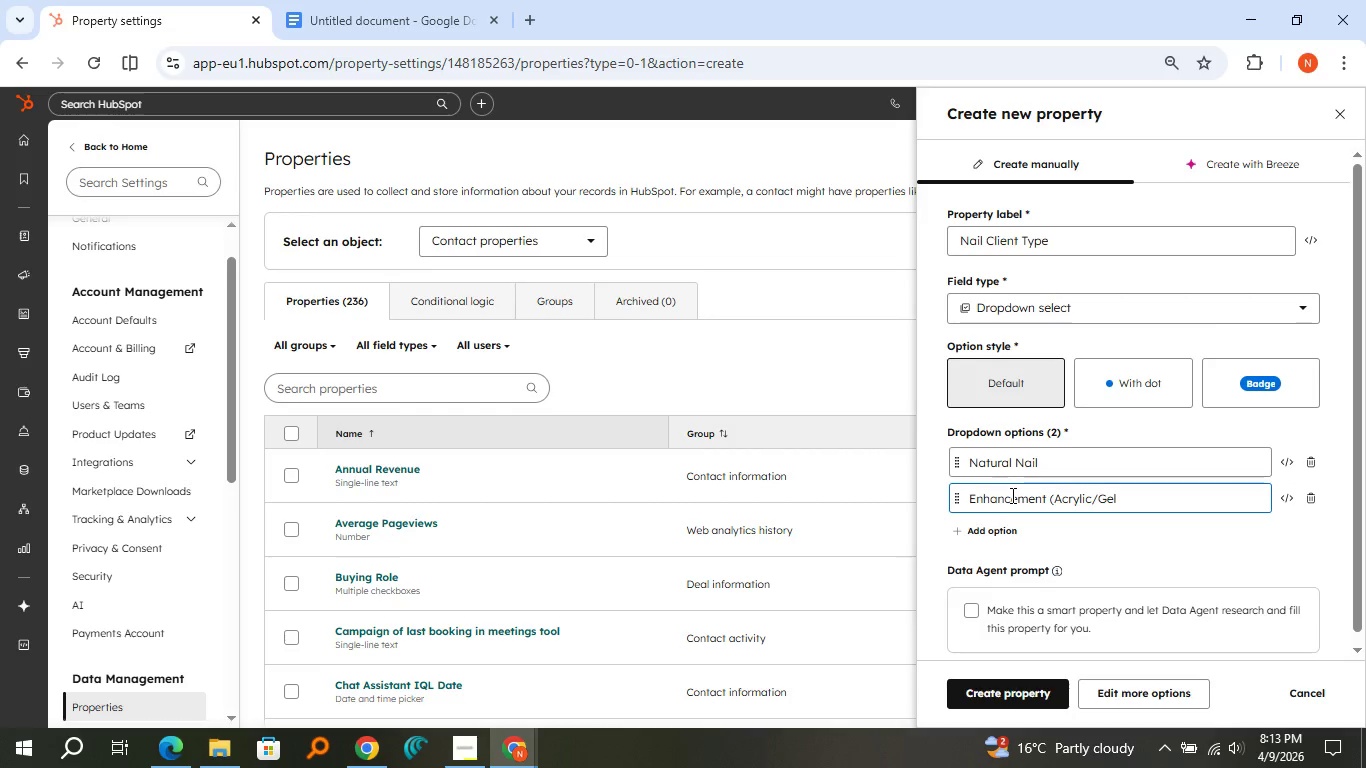 
hold_key(key=ShiftLeft, duration=1.52)
 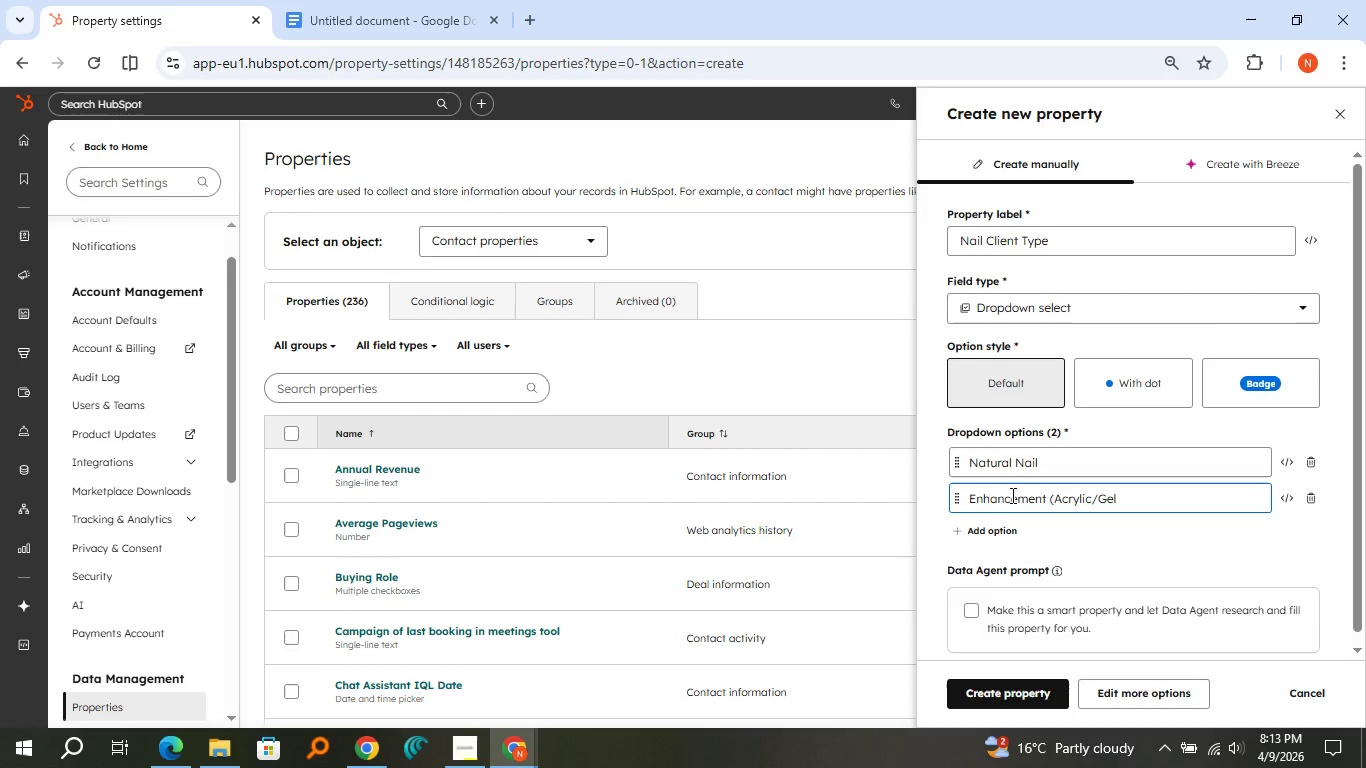 
hold_key(key=ShiftLeft, duration=0.53)
 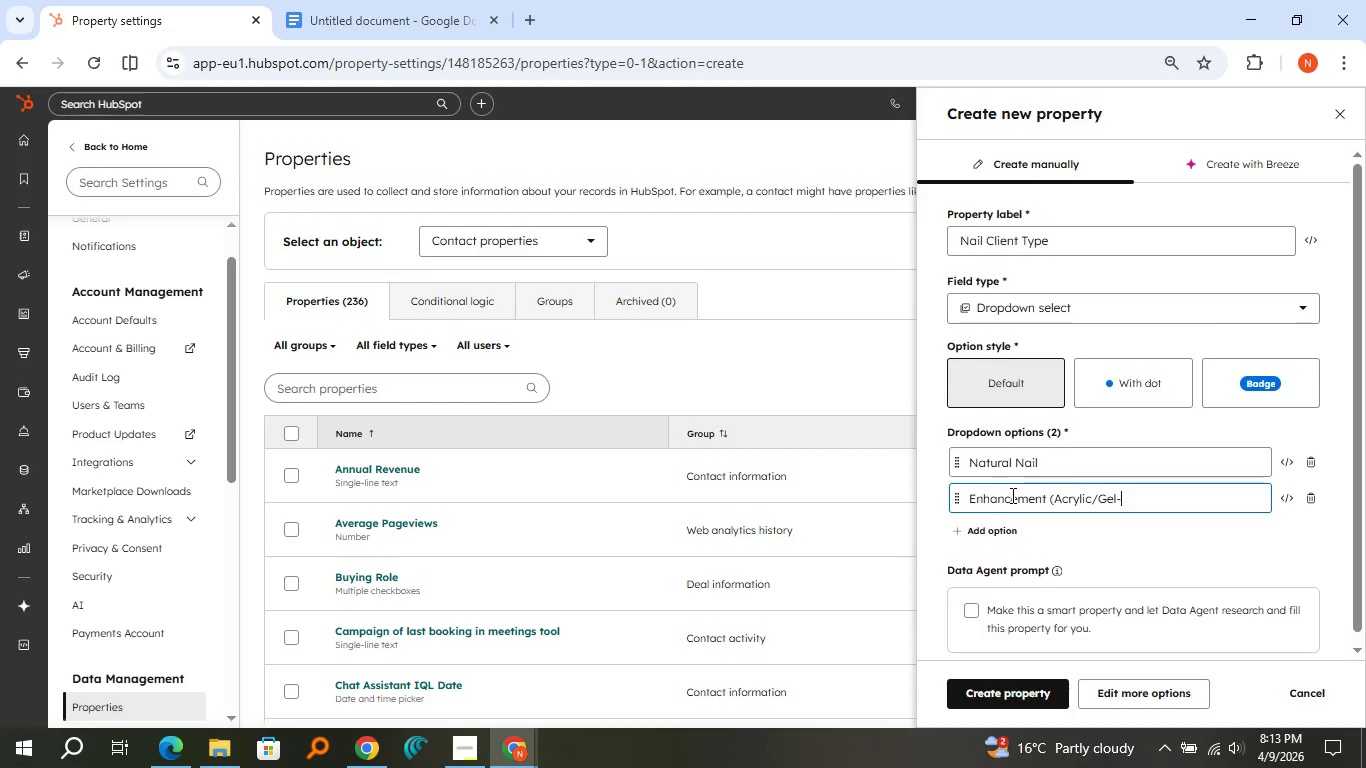 
type(-))
key(Backspace)
type(X))
 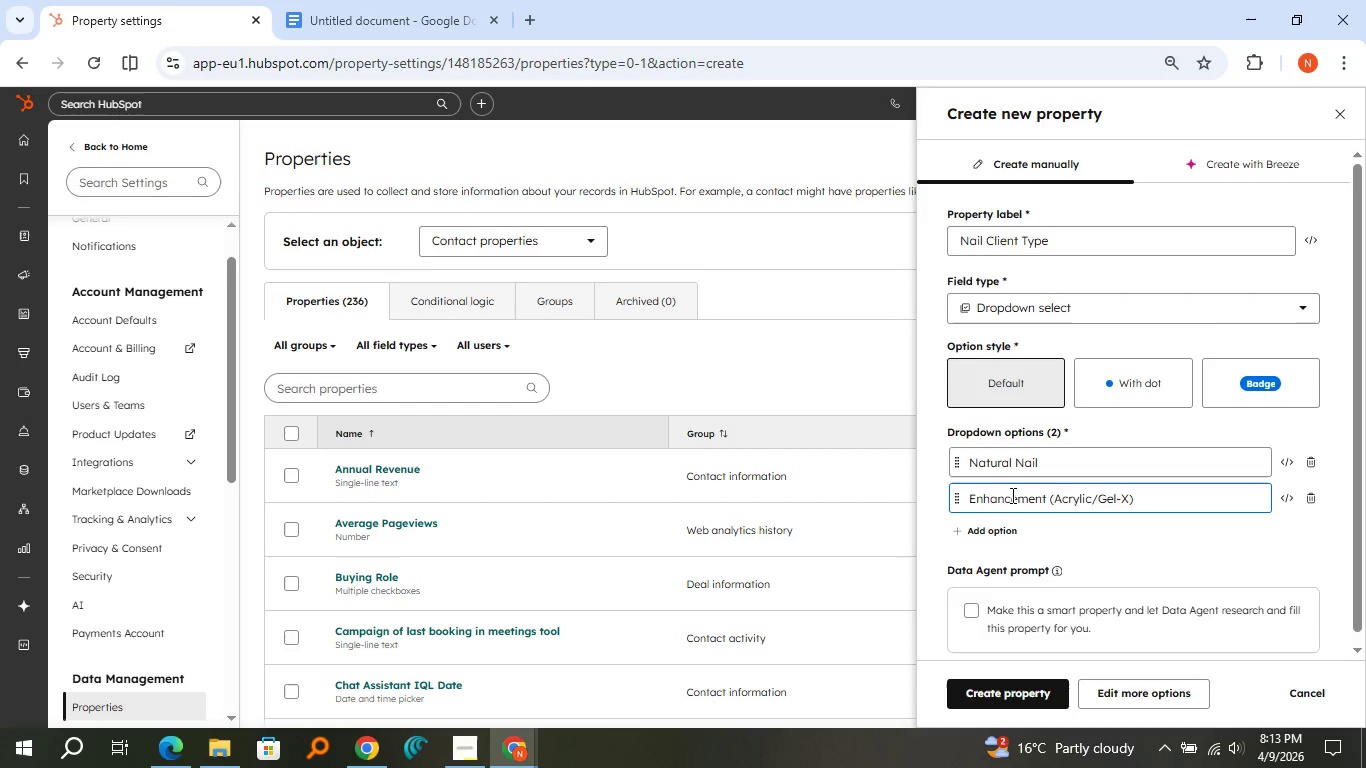 
left_click([1011, 693])
 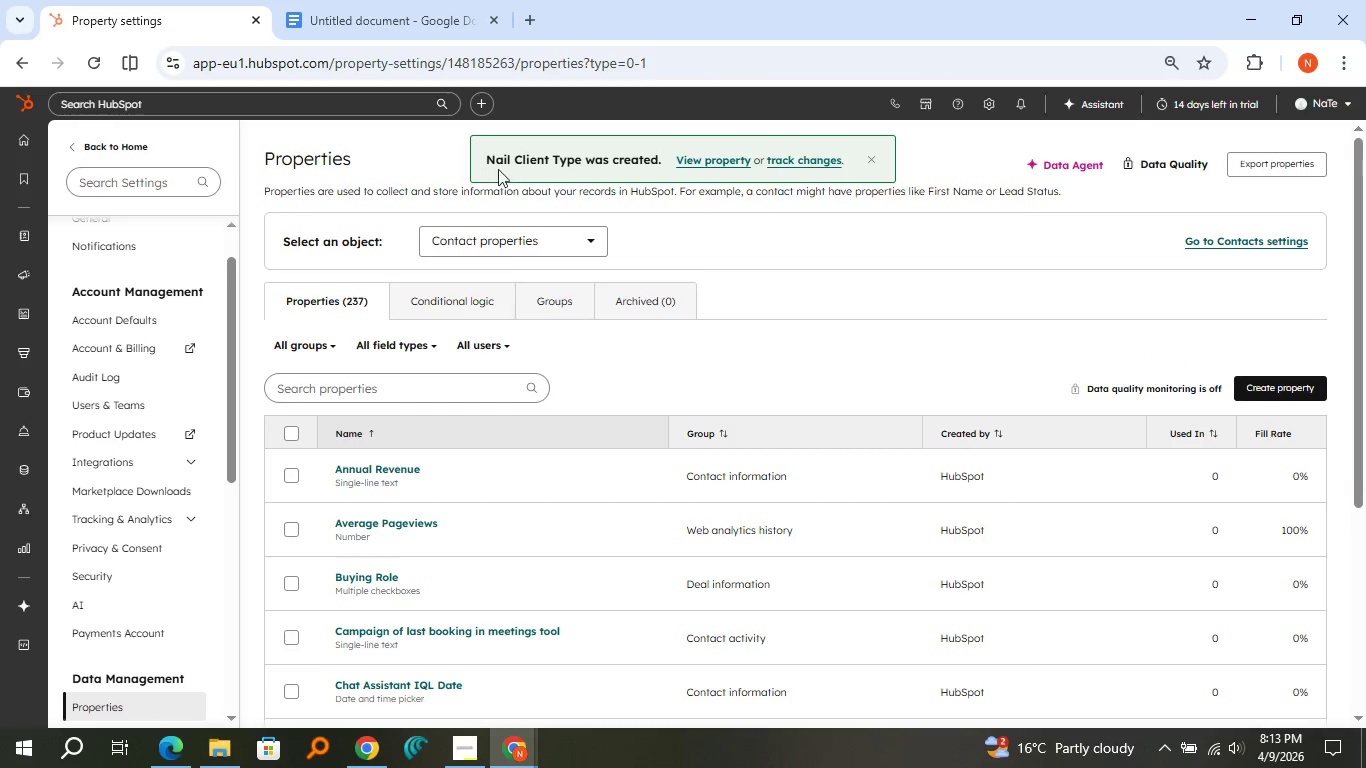 
wait(5.28)
 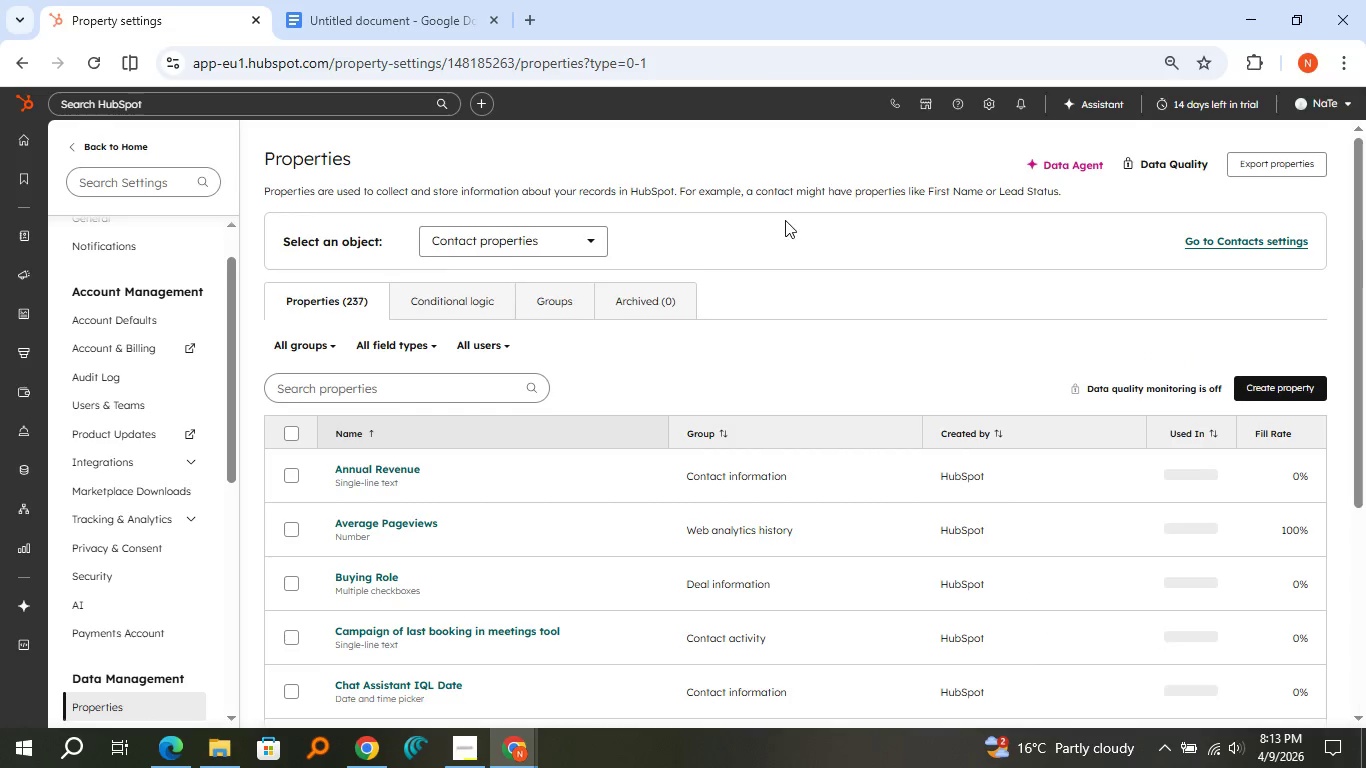 
left_click([806, 279])
 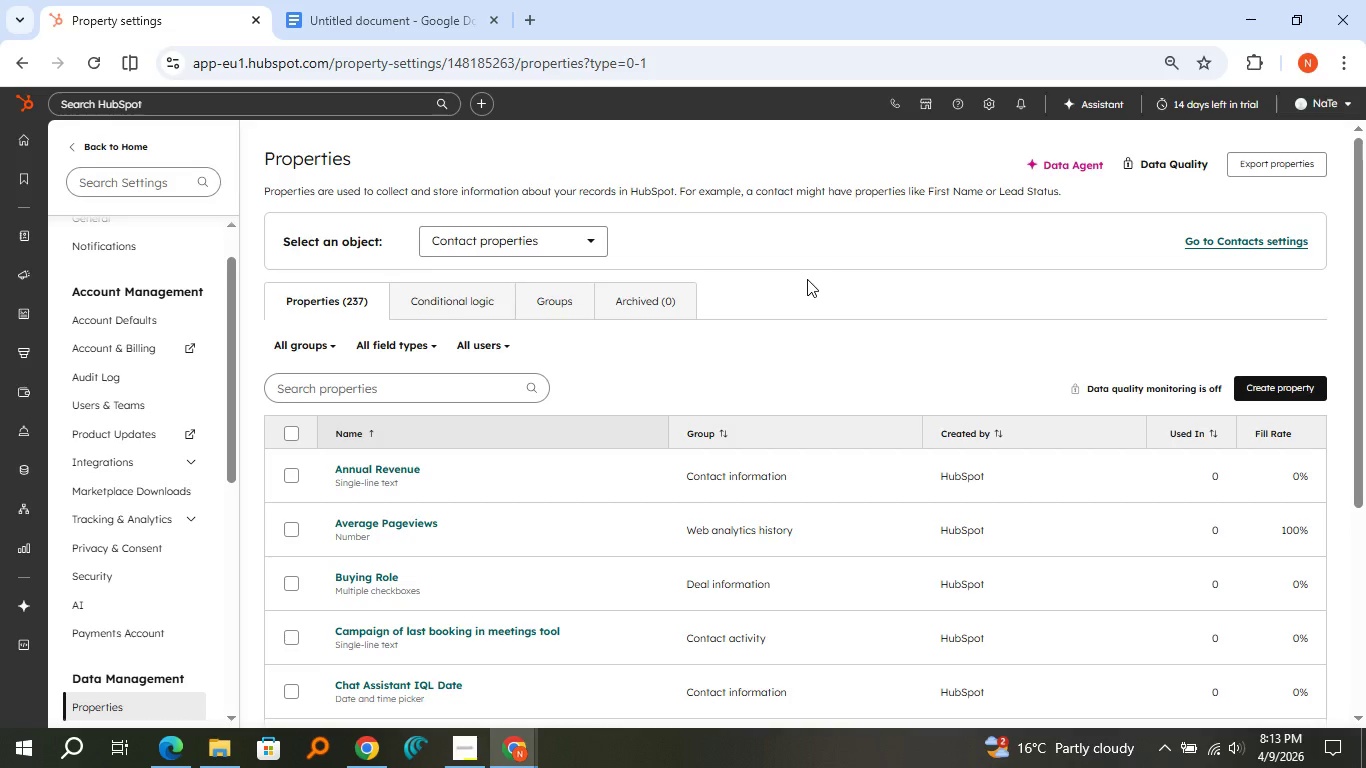 
wait(11.11)
 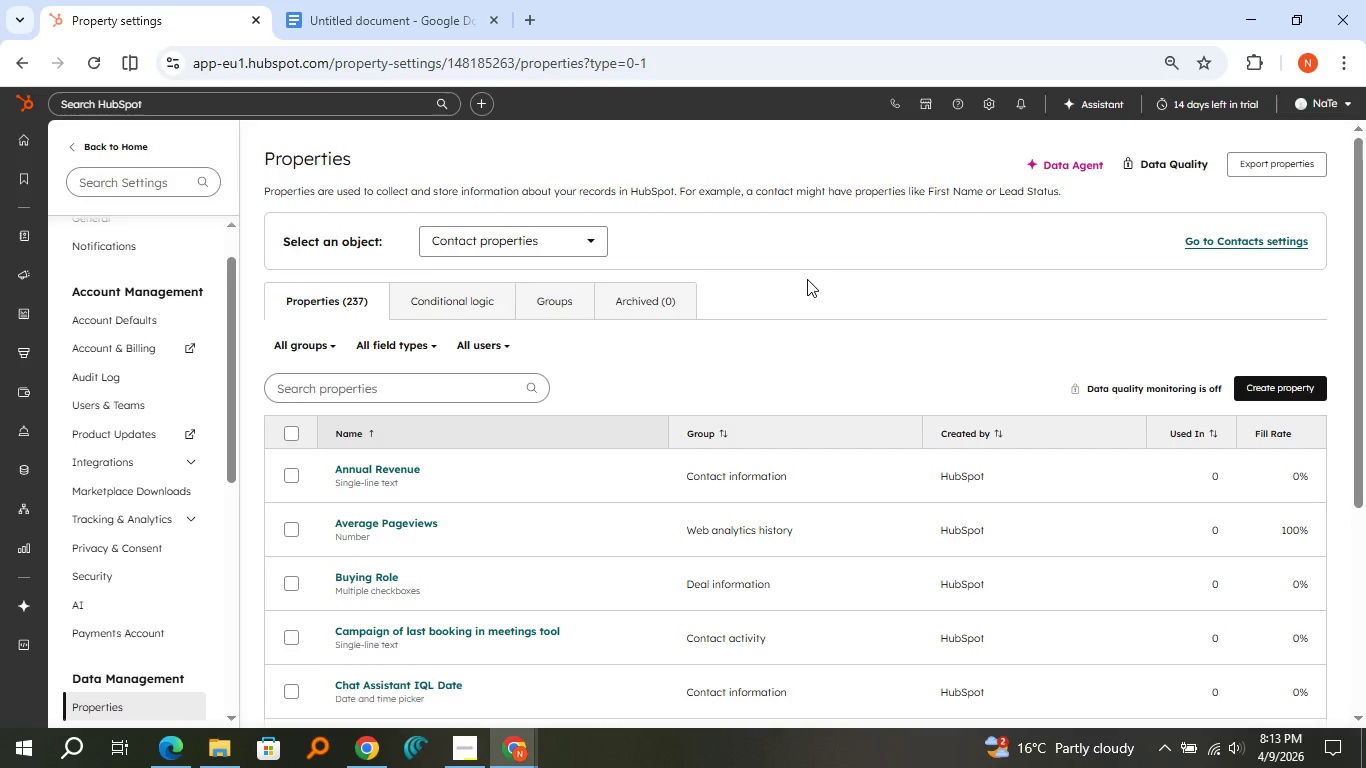 
left_click([451, 0])
 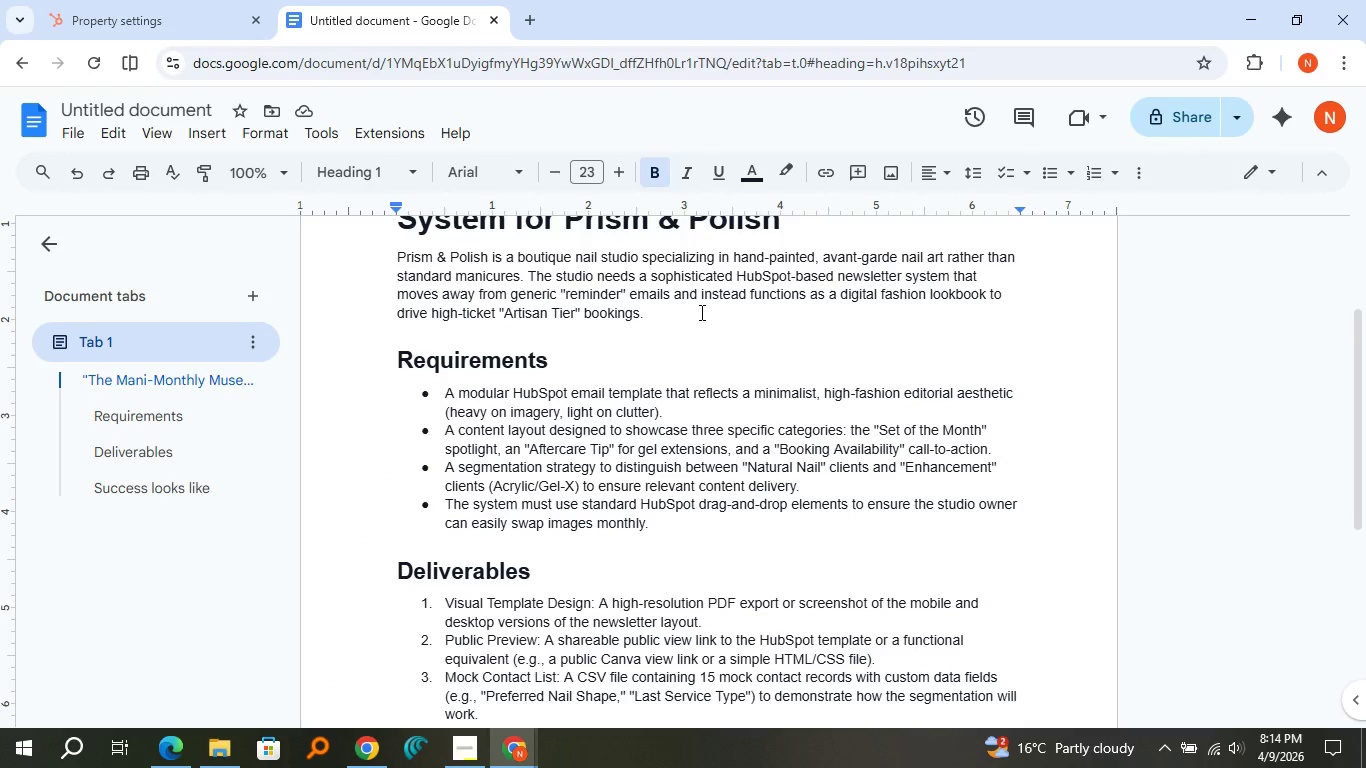 
wait(11.02)
 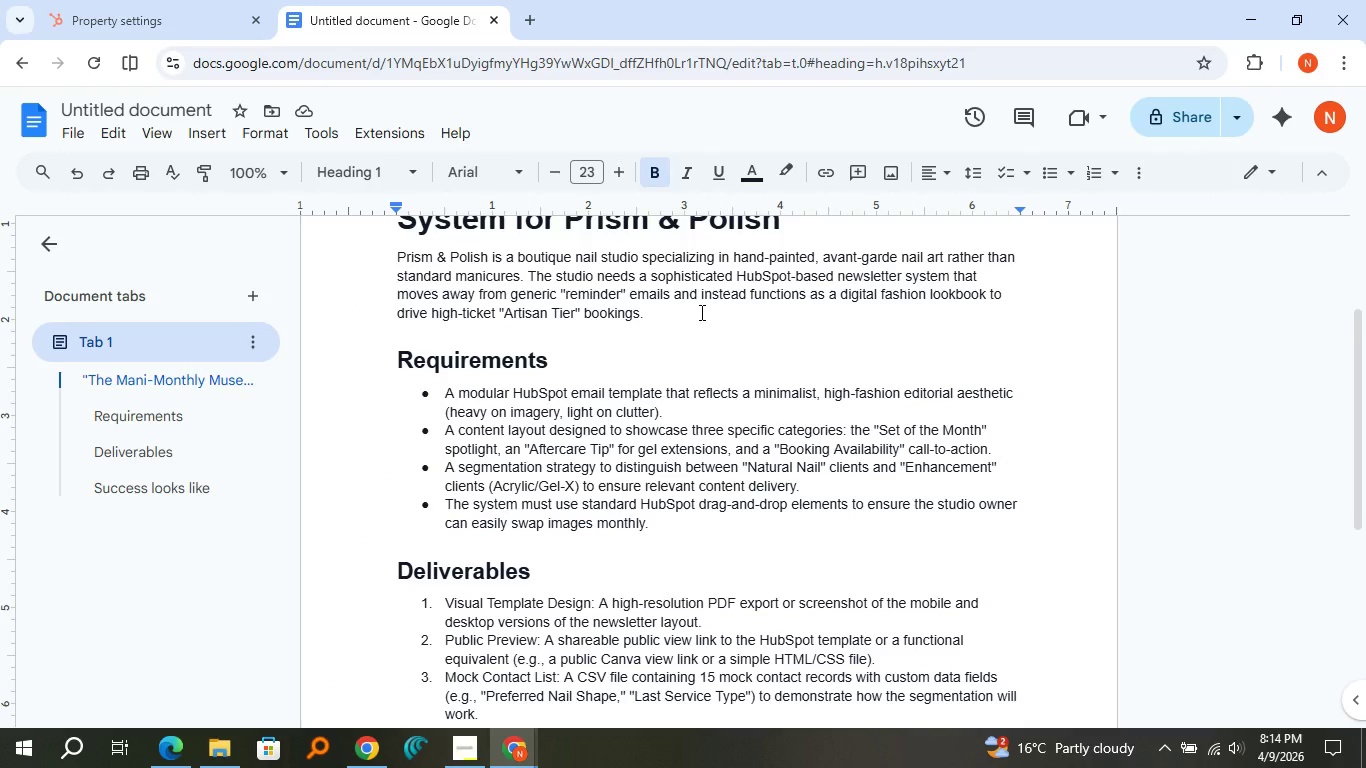 
scroll: coordinate [642, 452], scroll_direction: down, amount: 1.0
 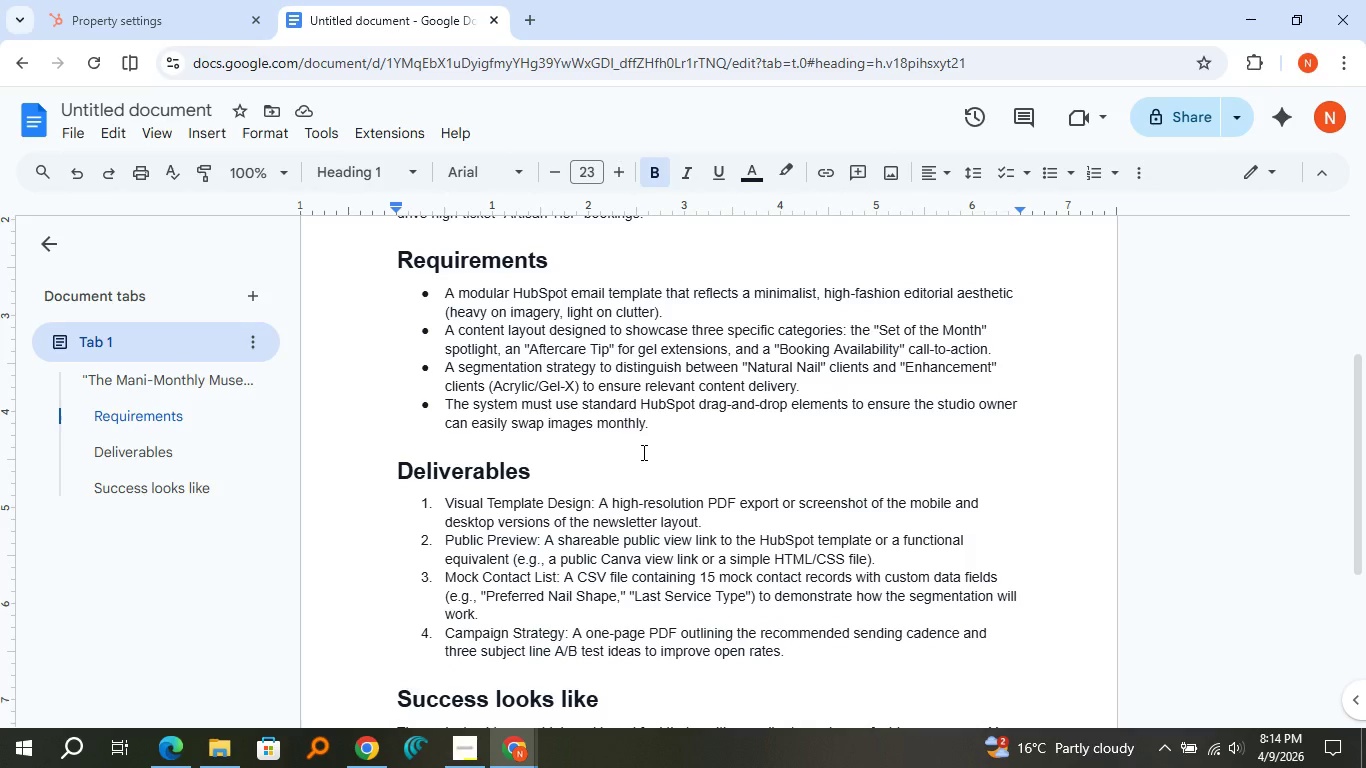 
scroll: coordinate [642, 452], scroll_direction: up, amount: 1.0
 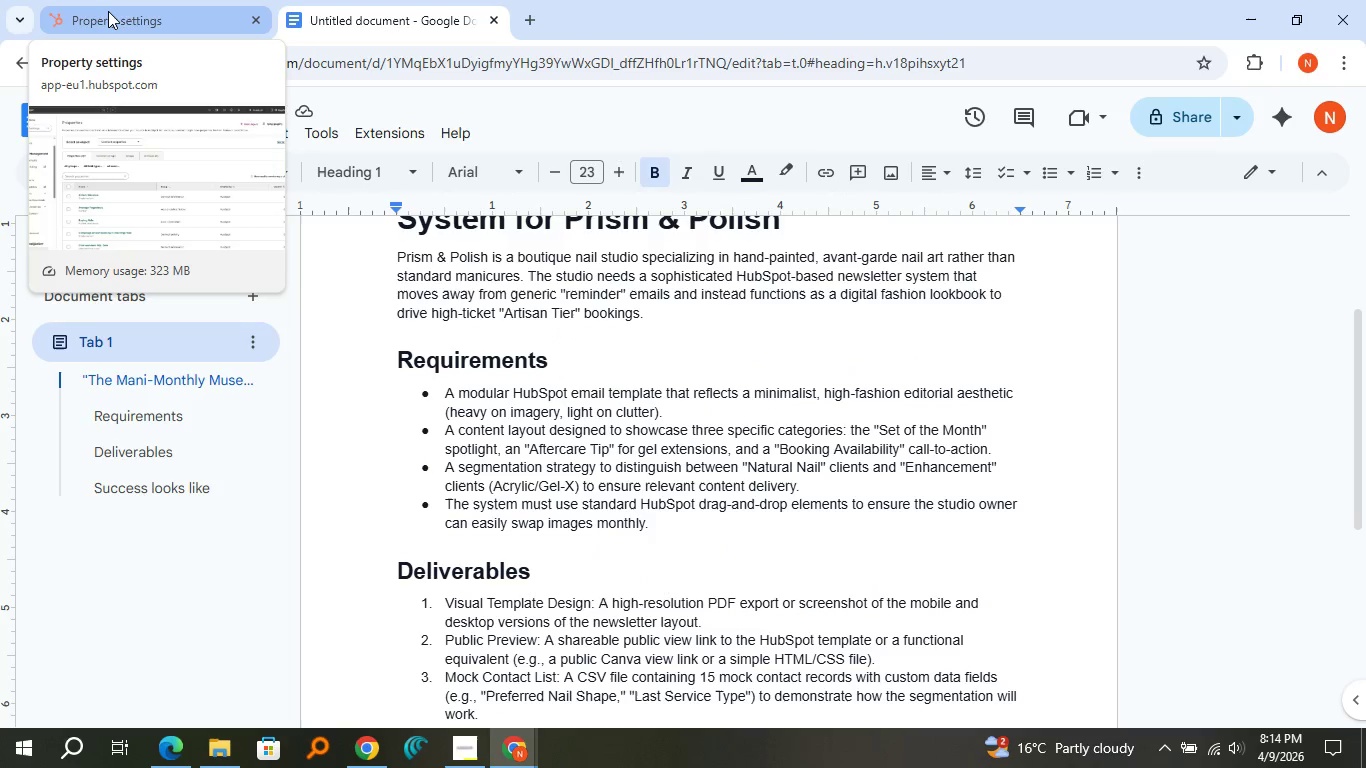 
left_click([108, 11])
 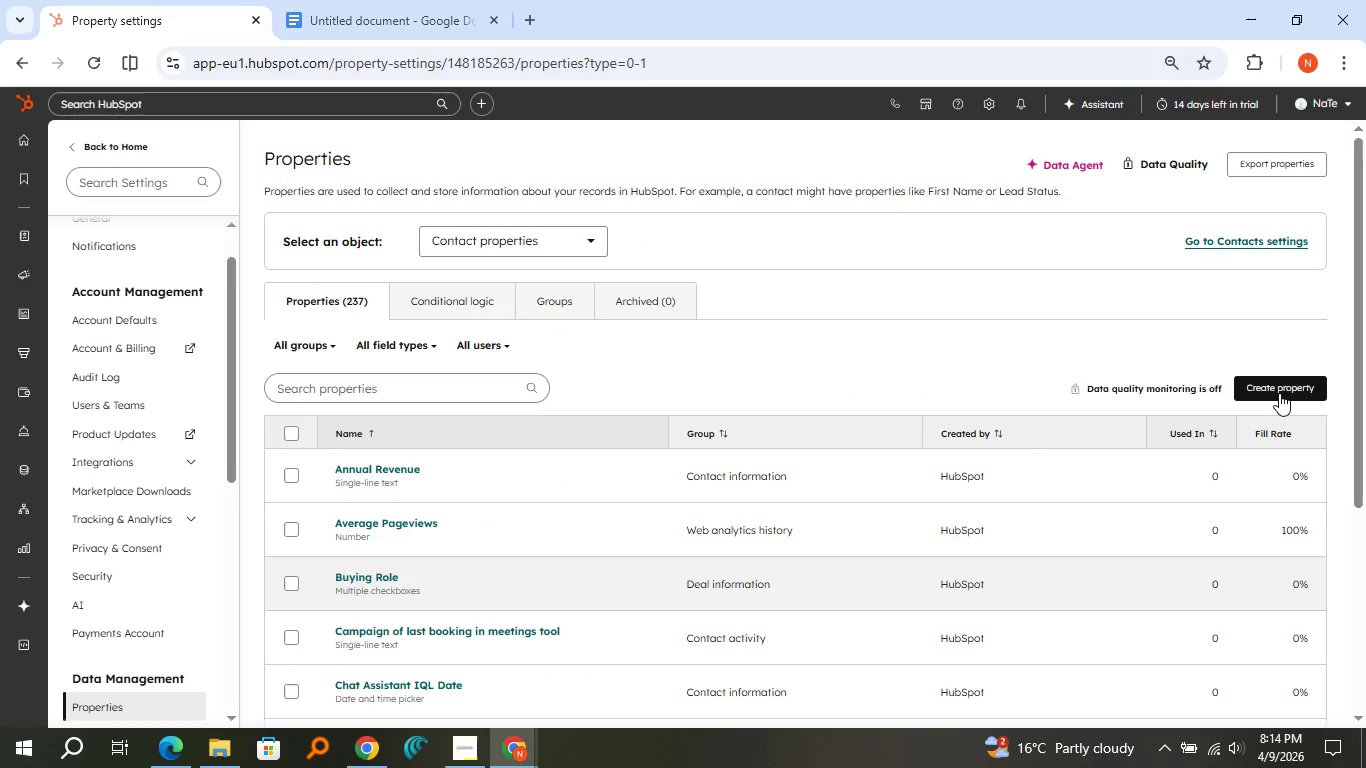 
left_click([1294, 383])
 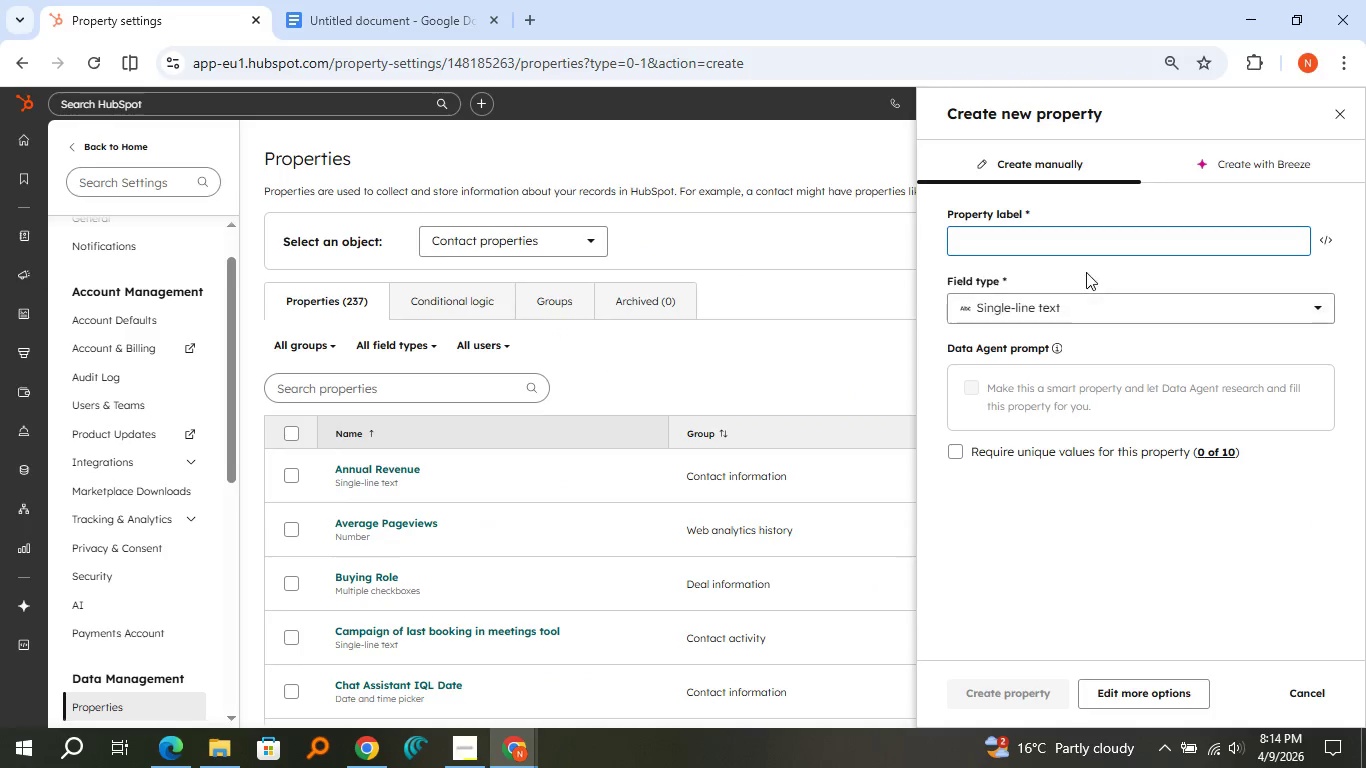 
left_click([1084, 248])
 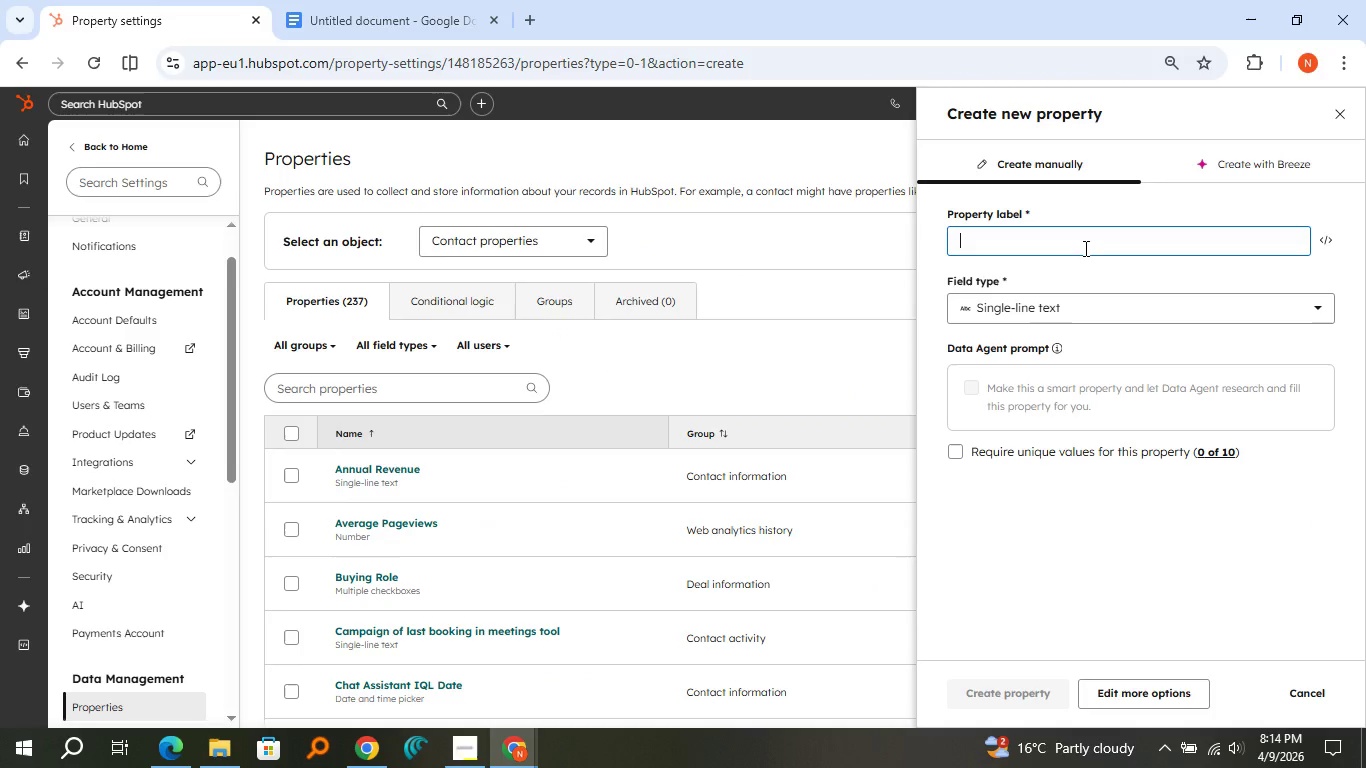 
type(Prefe)
 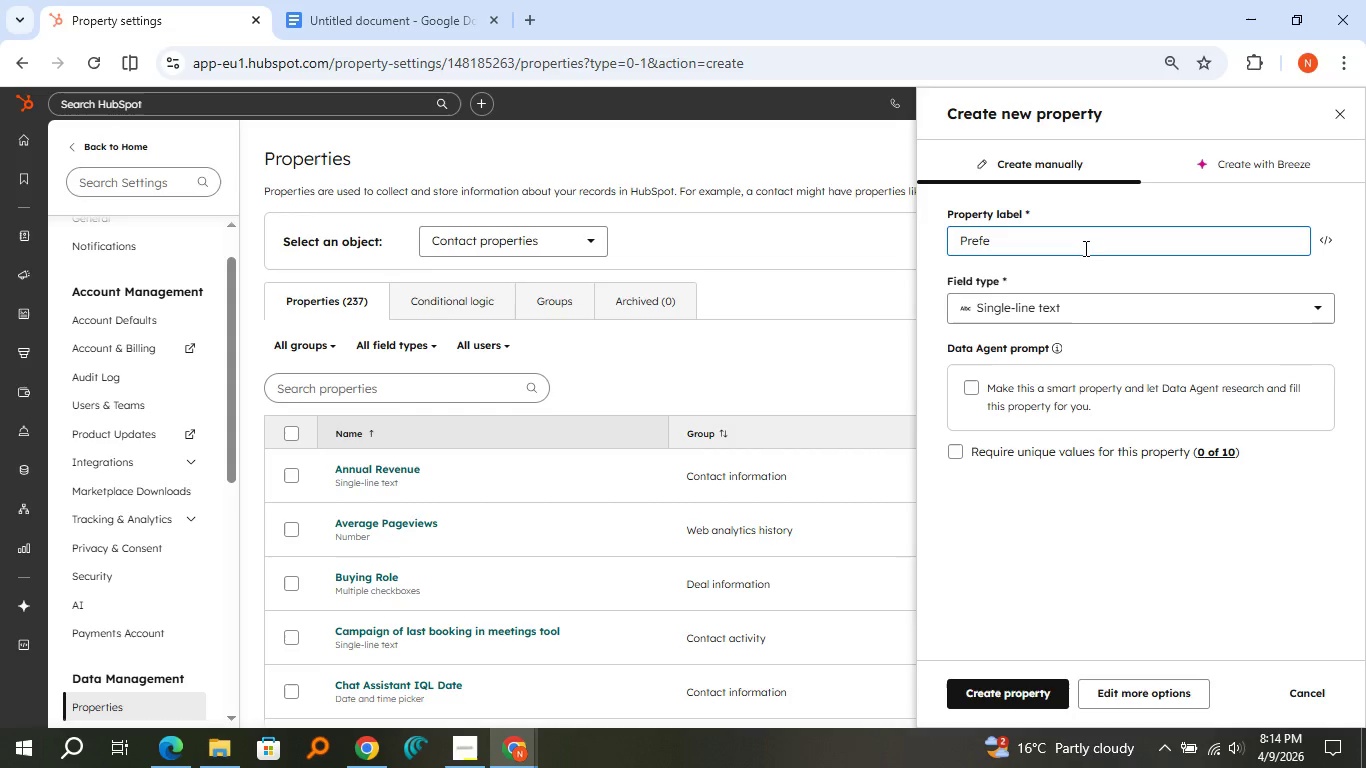 
type(ree)
key(Backspace)
key(Backspace)
type(red Nail Shape)
 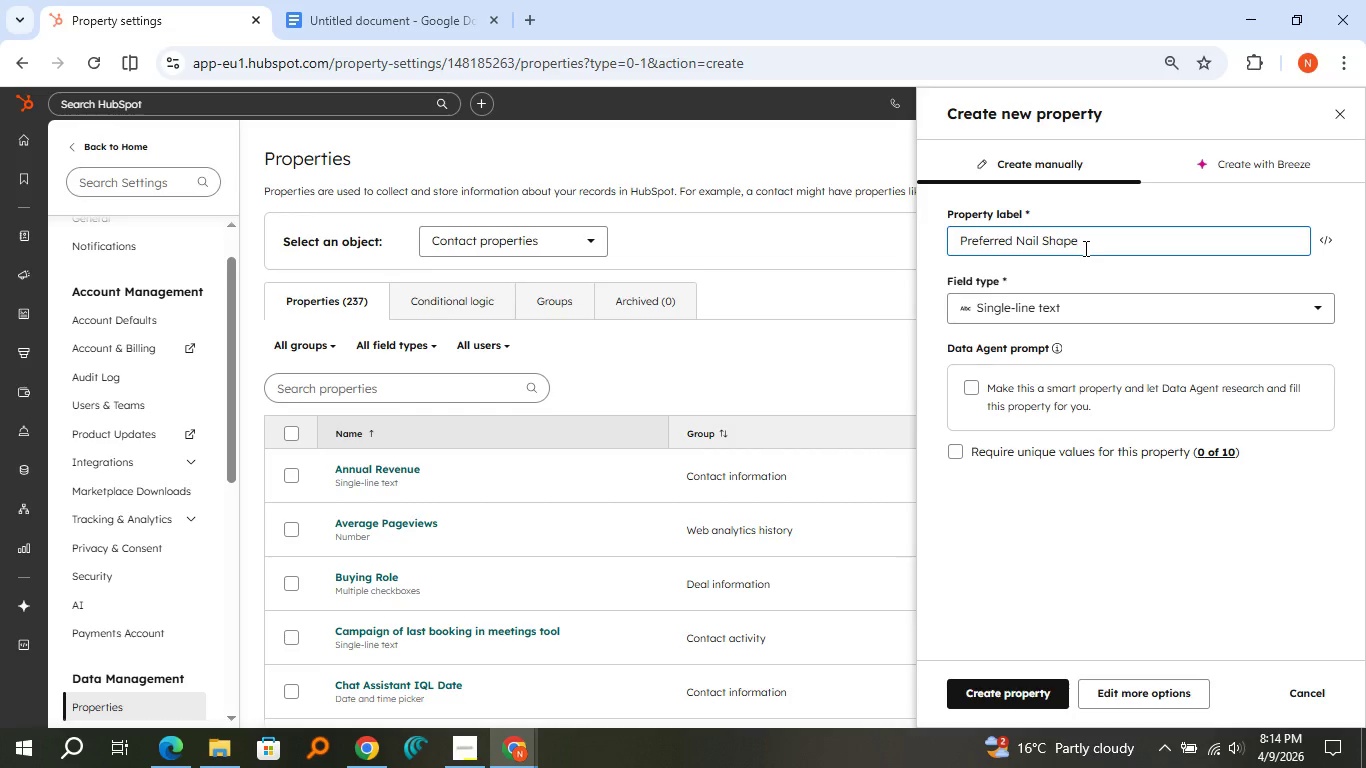 
left_click([1083, 309])
 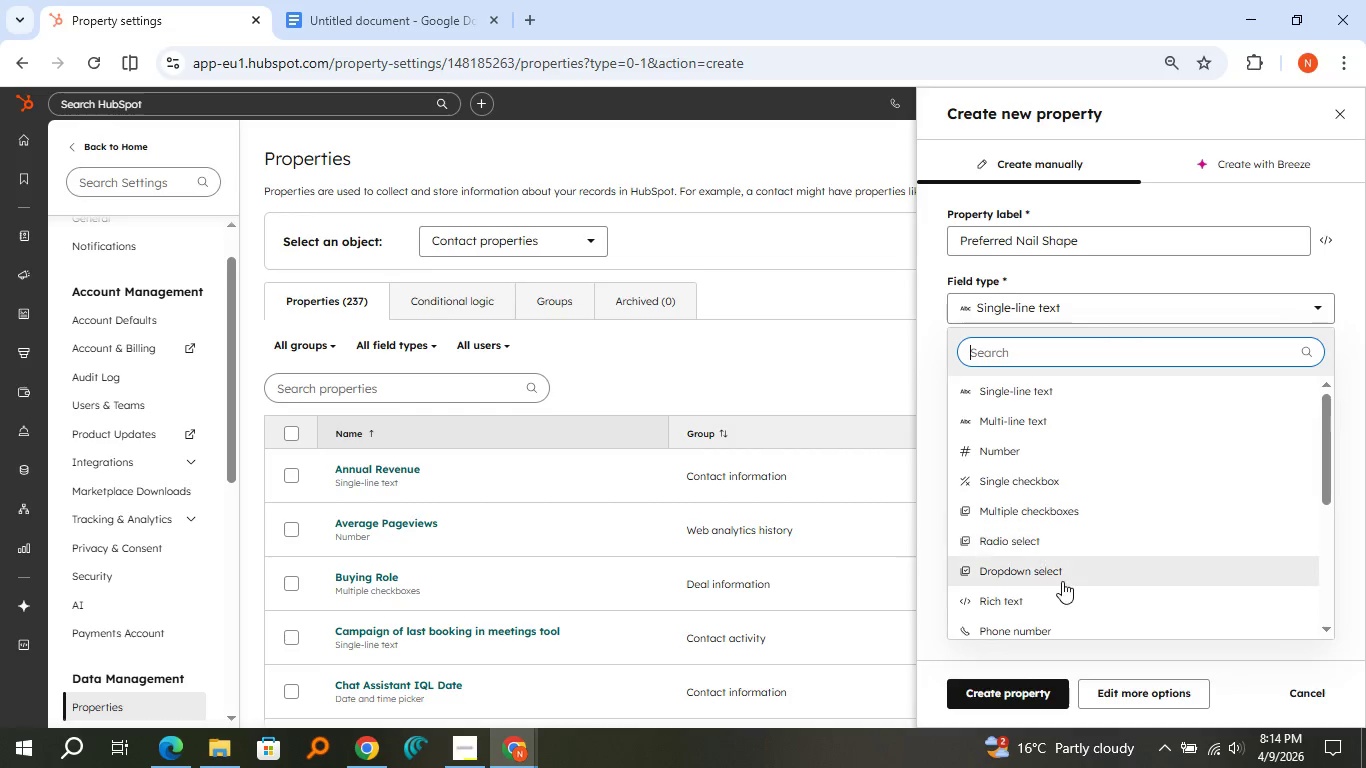 
left_click([1062, 581])
 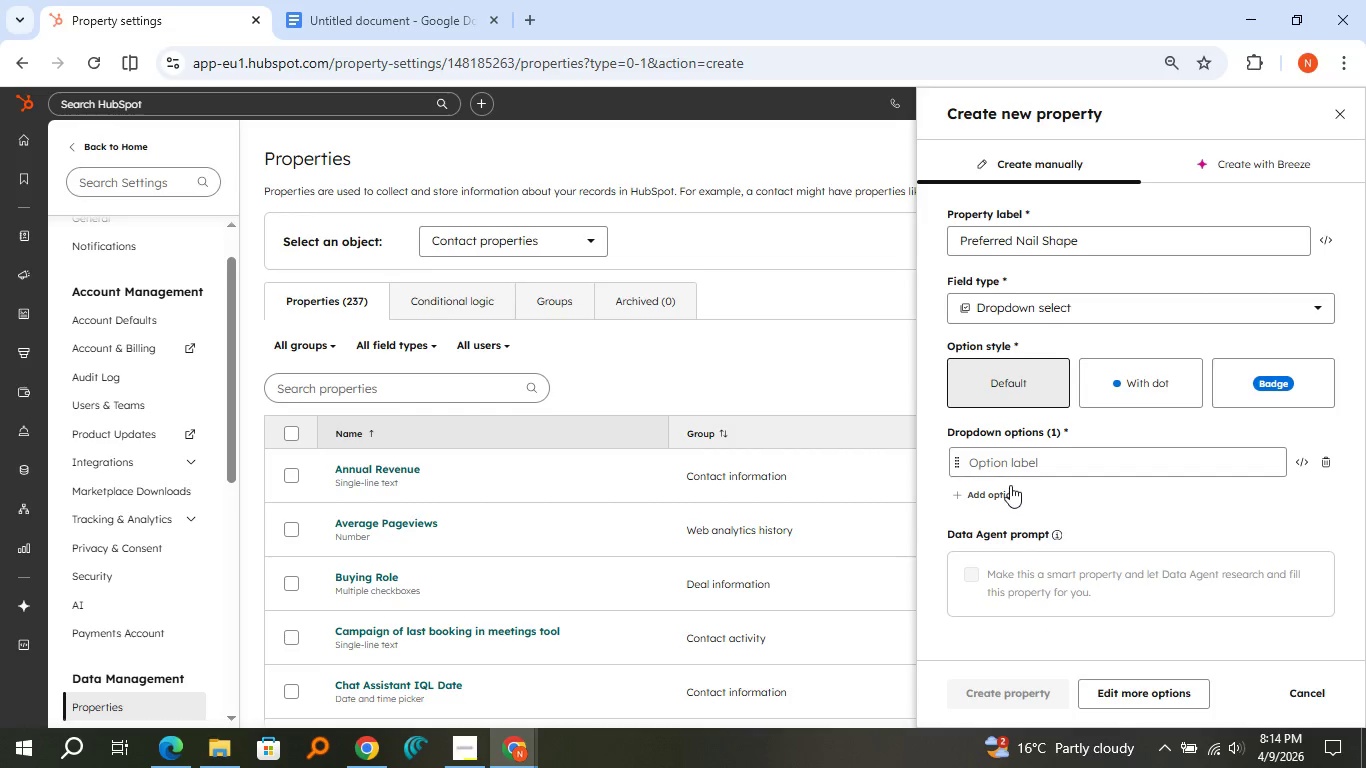 
left_click([1010, 485])
 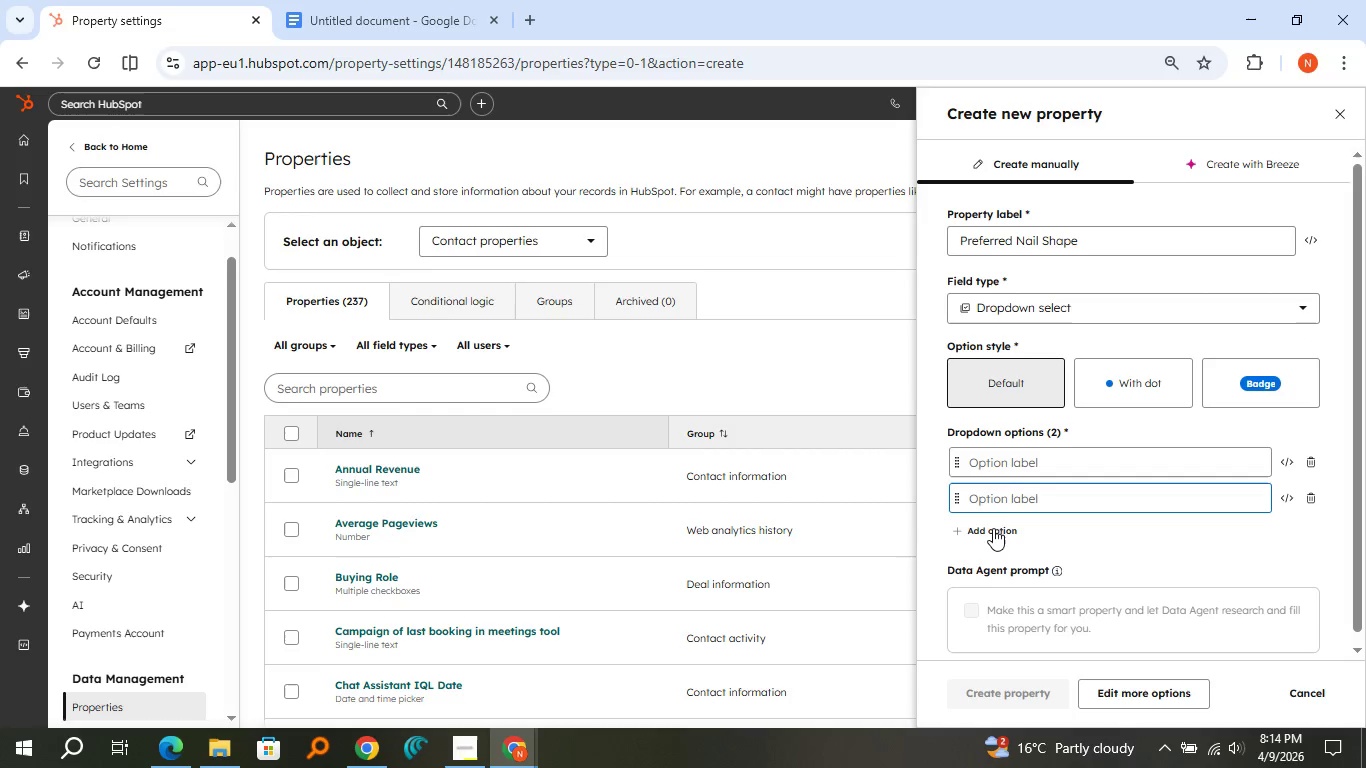 
left_click([993, 528])
 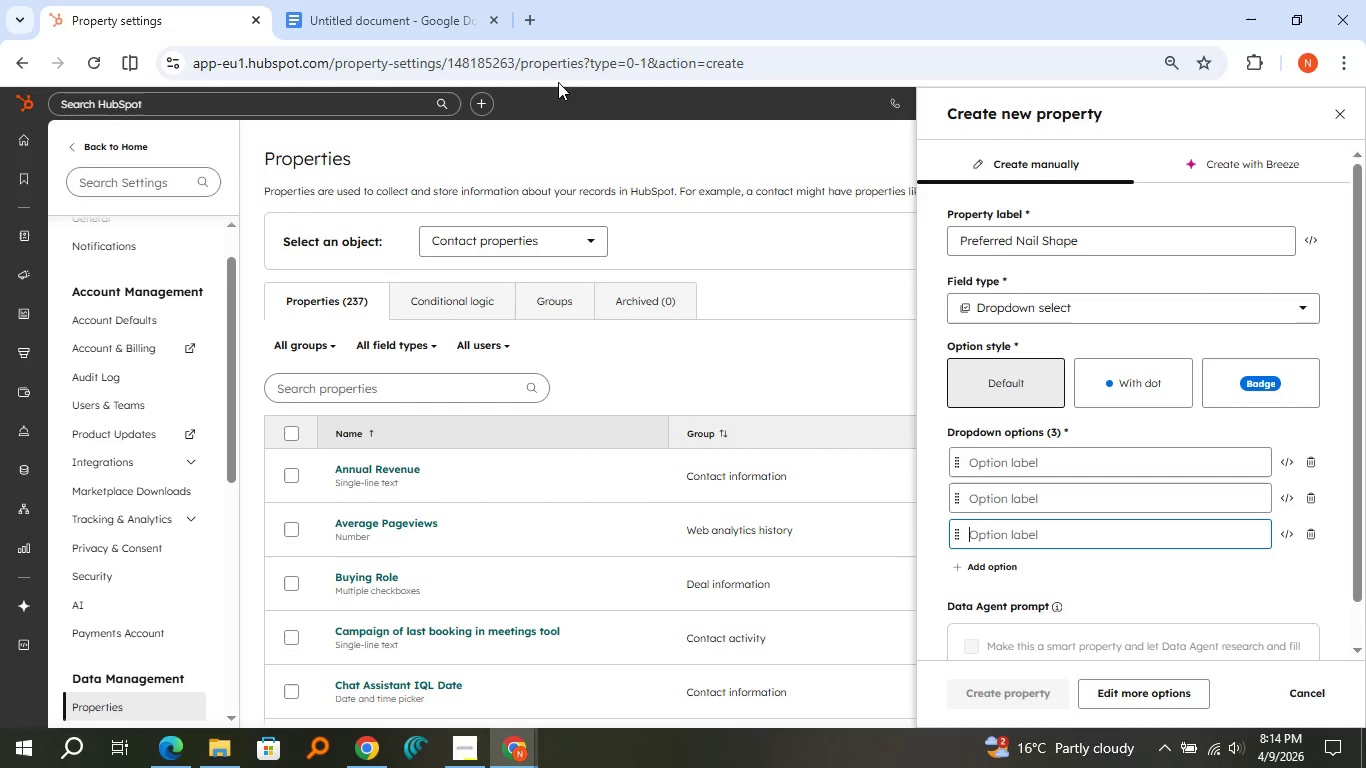 
left_click([530, 29])
 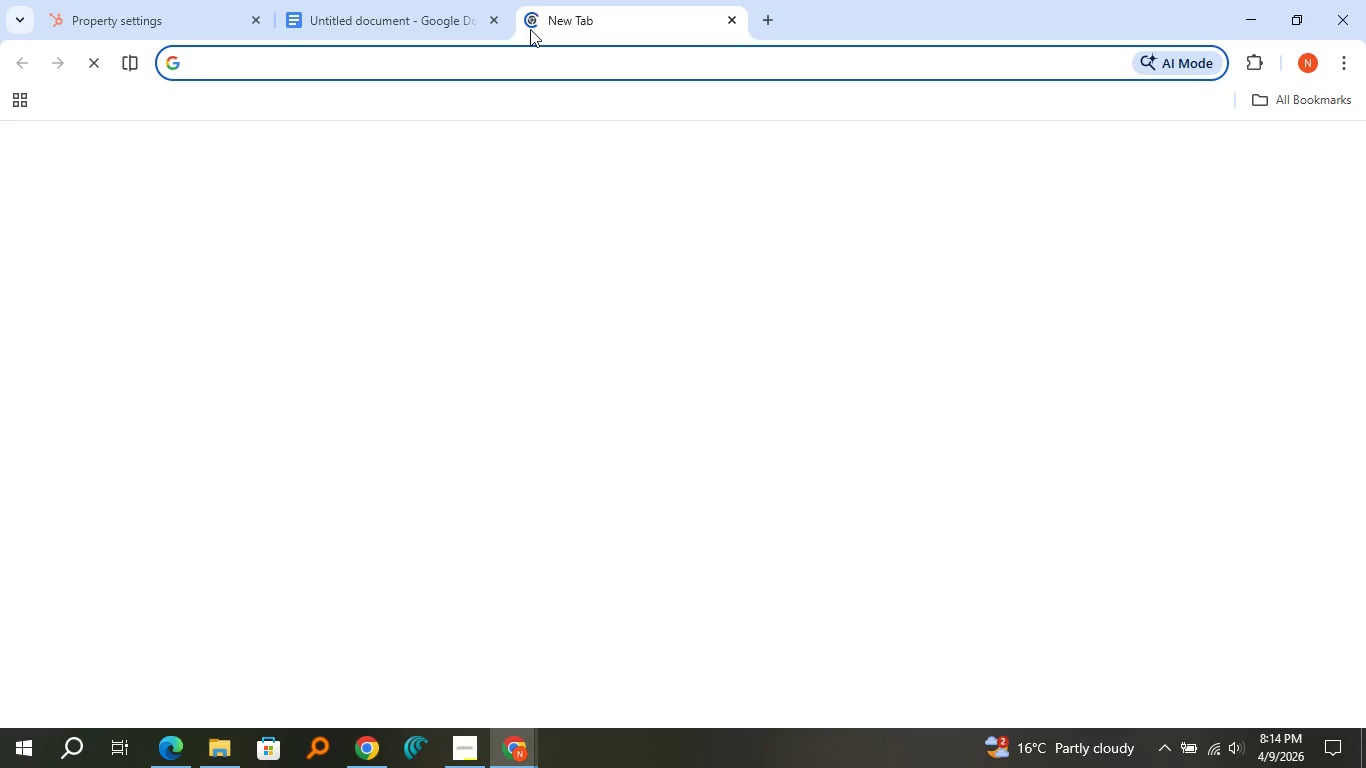 
type(List of Nai)
key(Backspace)
type(il manicures)
 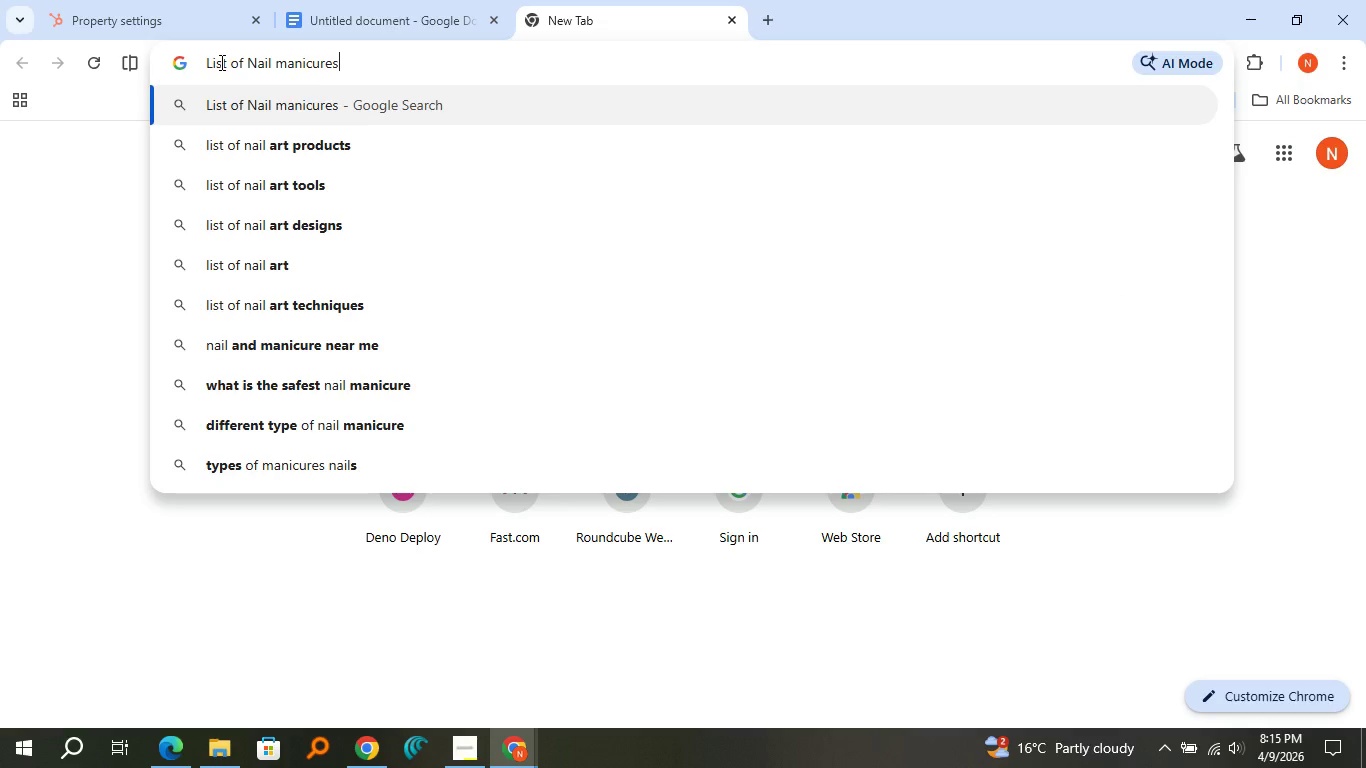 
left_click([227, 63])
 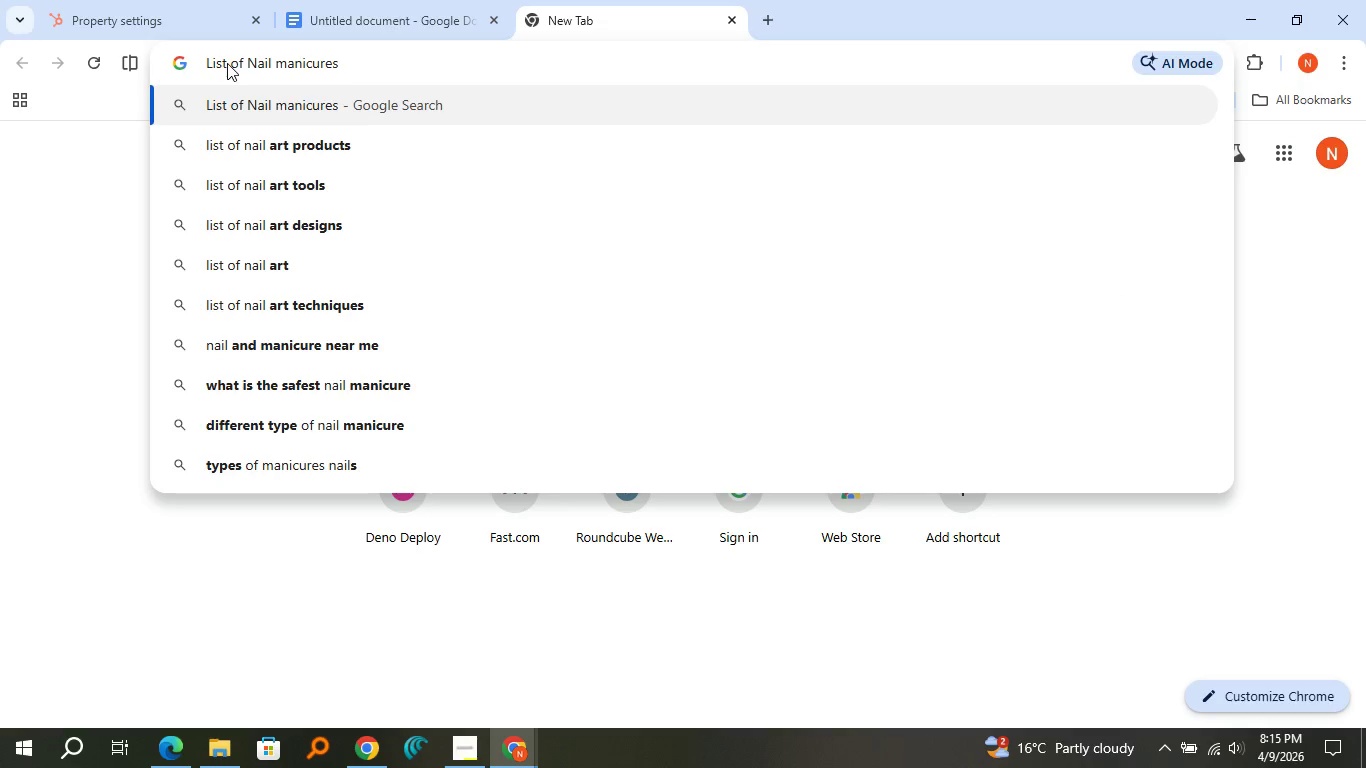 
type( Names)
 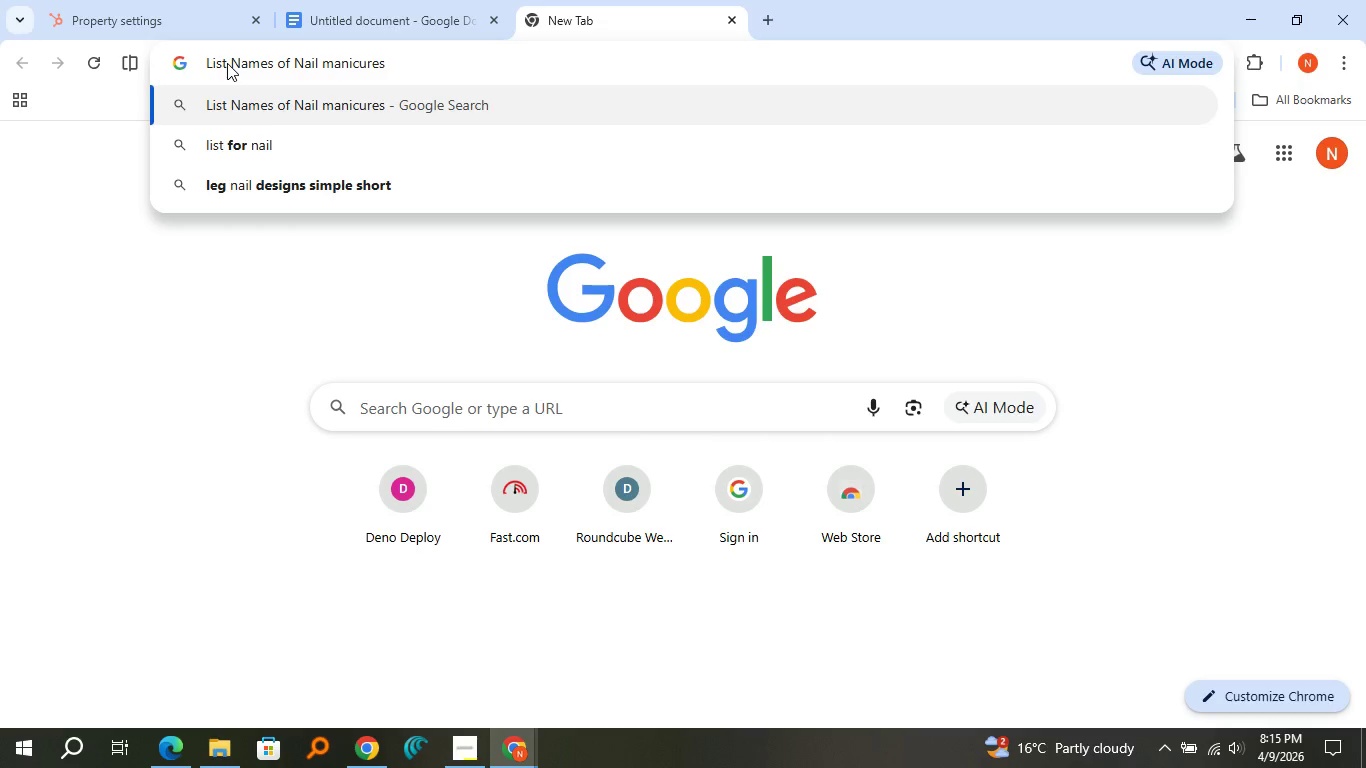 
key(Enter)
 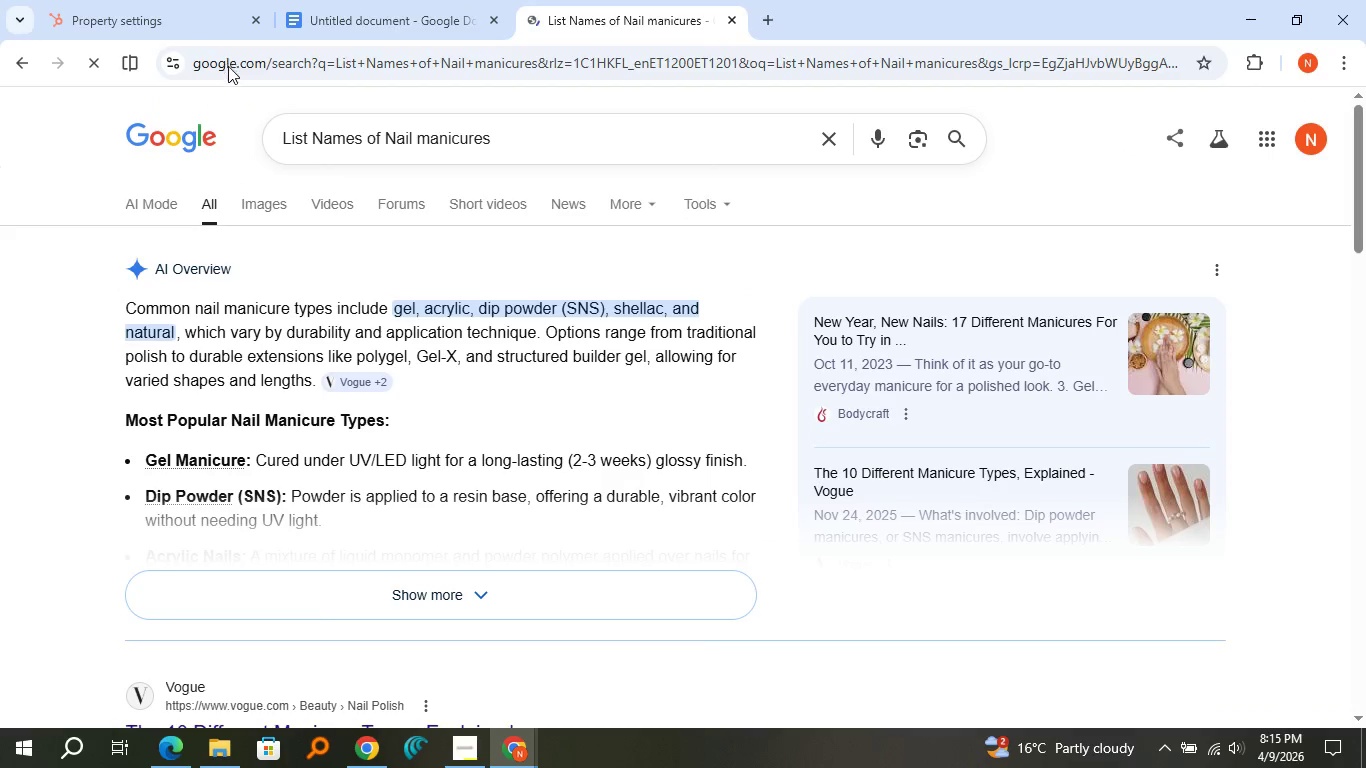 
scroll: coordinate [267, 256], scroll_direction: down, amount: 3.0
 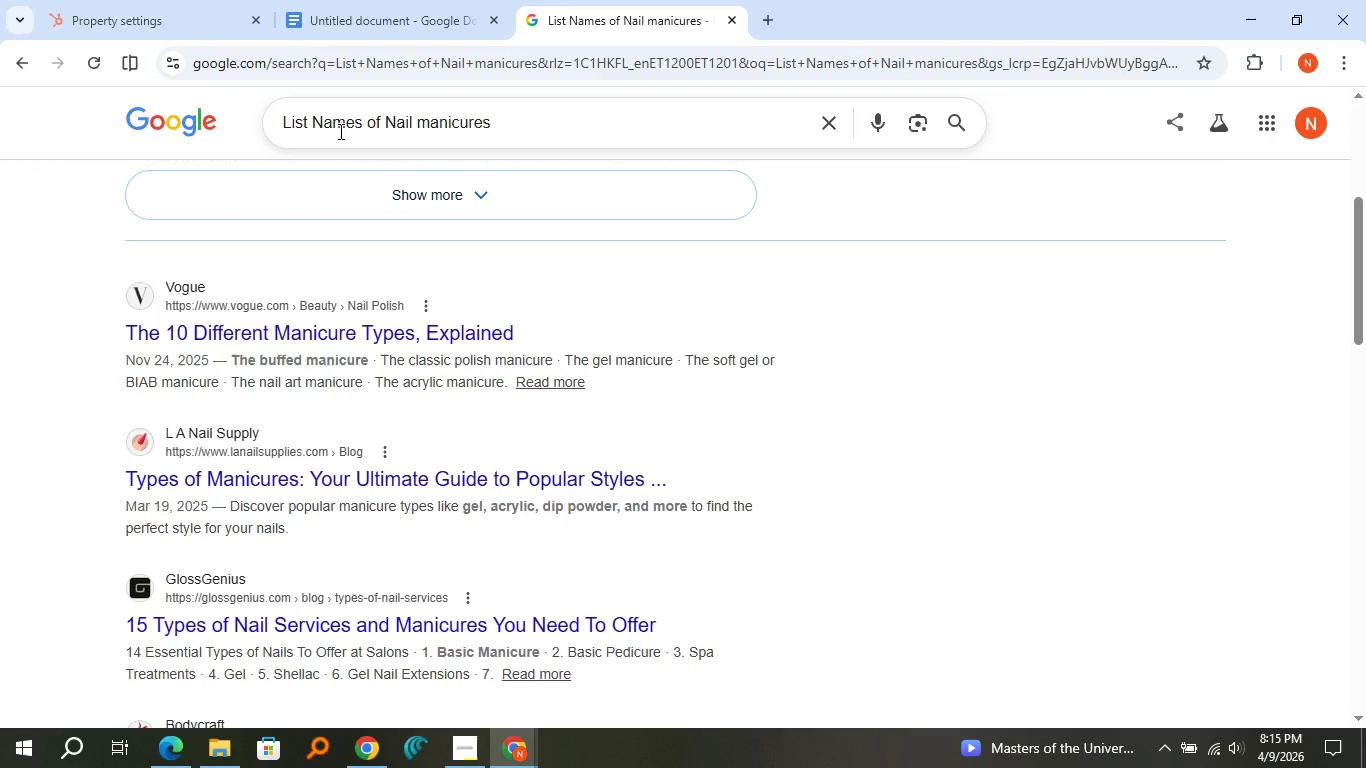 
wait(5.56)
 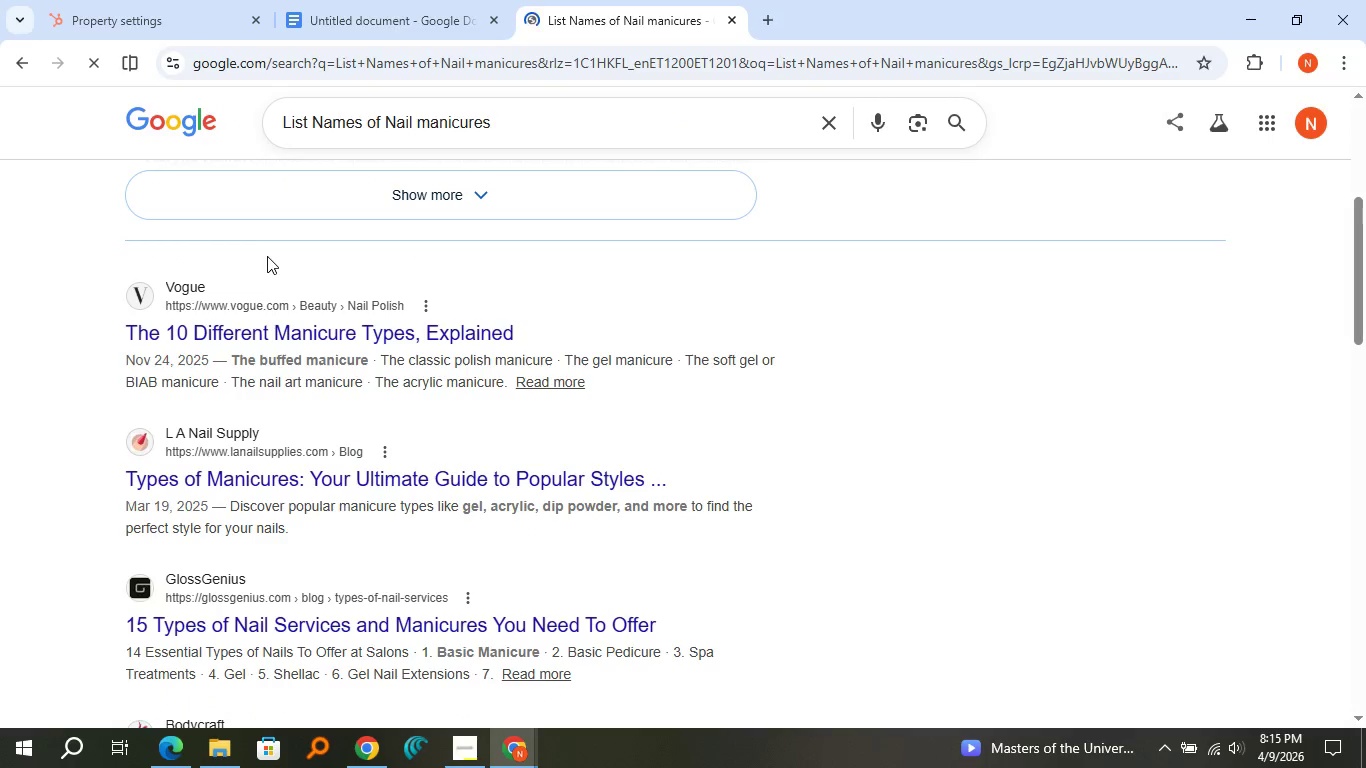 
left_click([409, 133])
 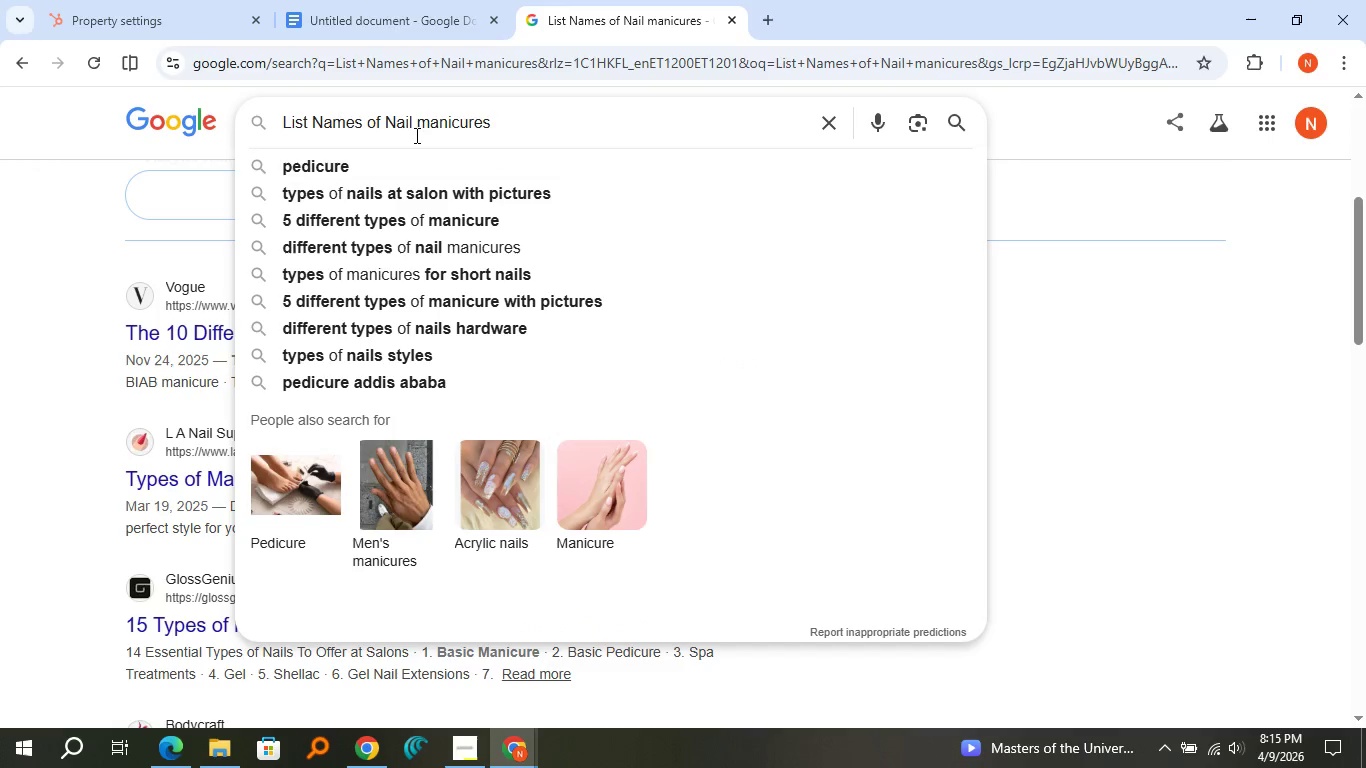 
left_click([415, 136])
 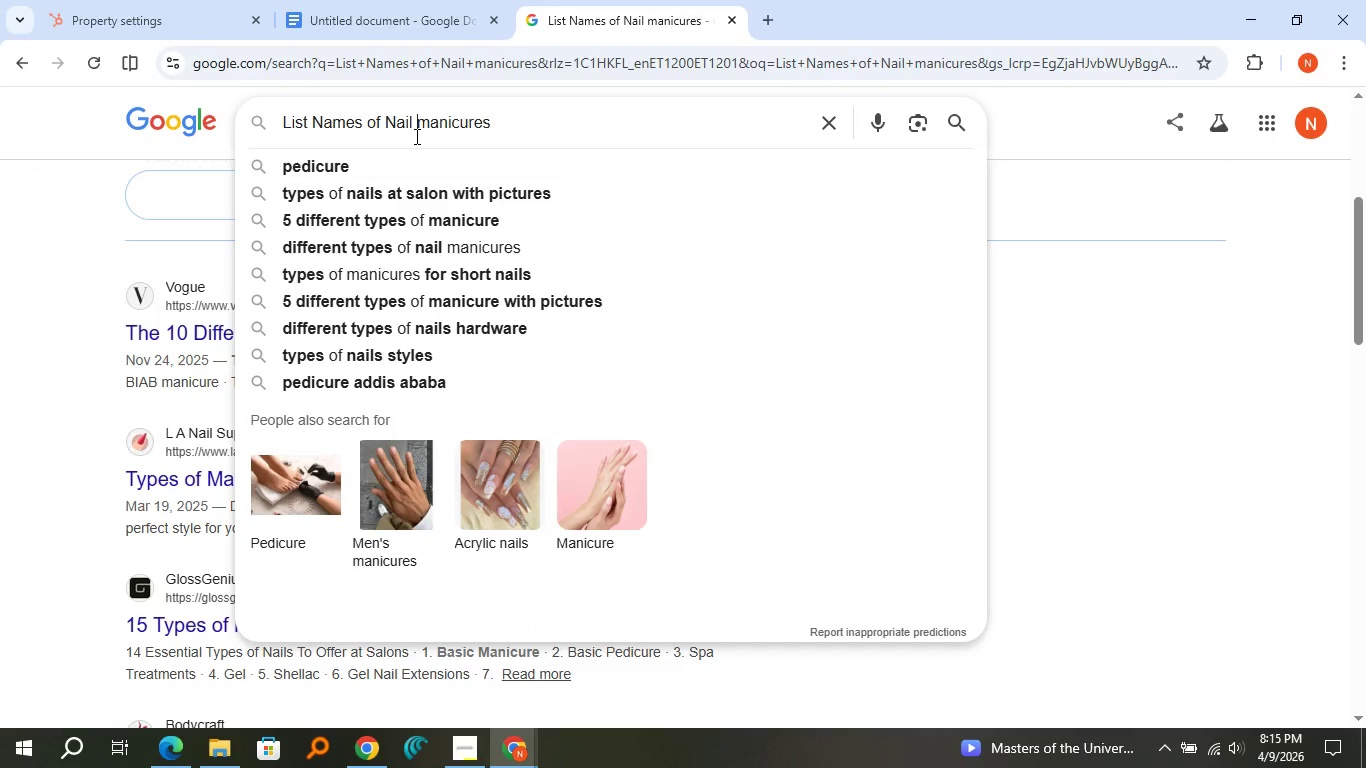 
type(Shape )
 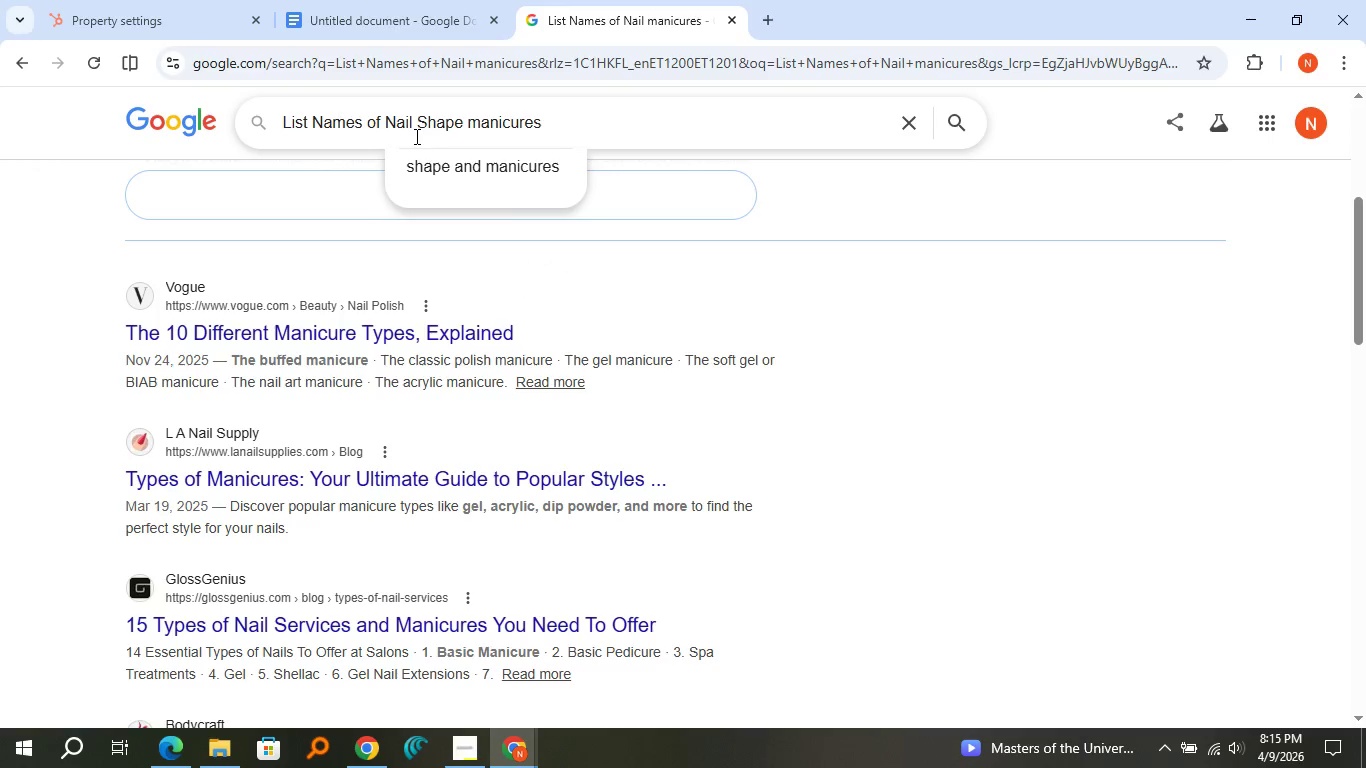 
key(Enter)
 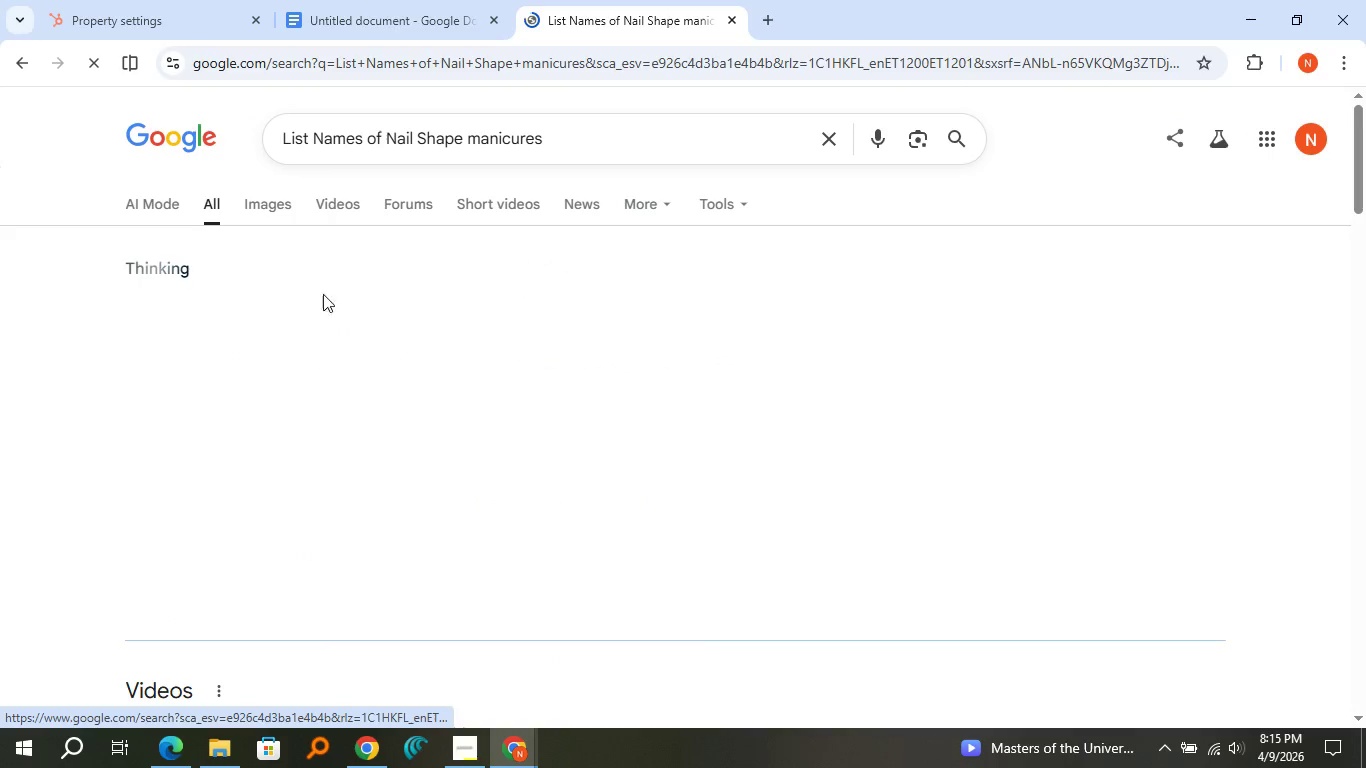 
scroll: coordinate [268, 385], scroll_direction: down, amount: 15.0
 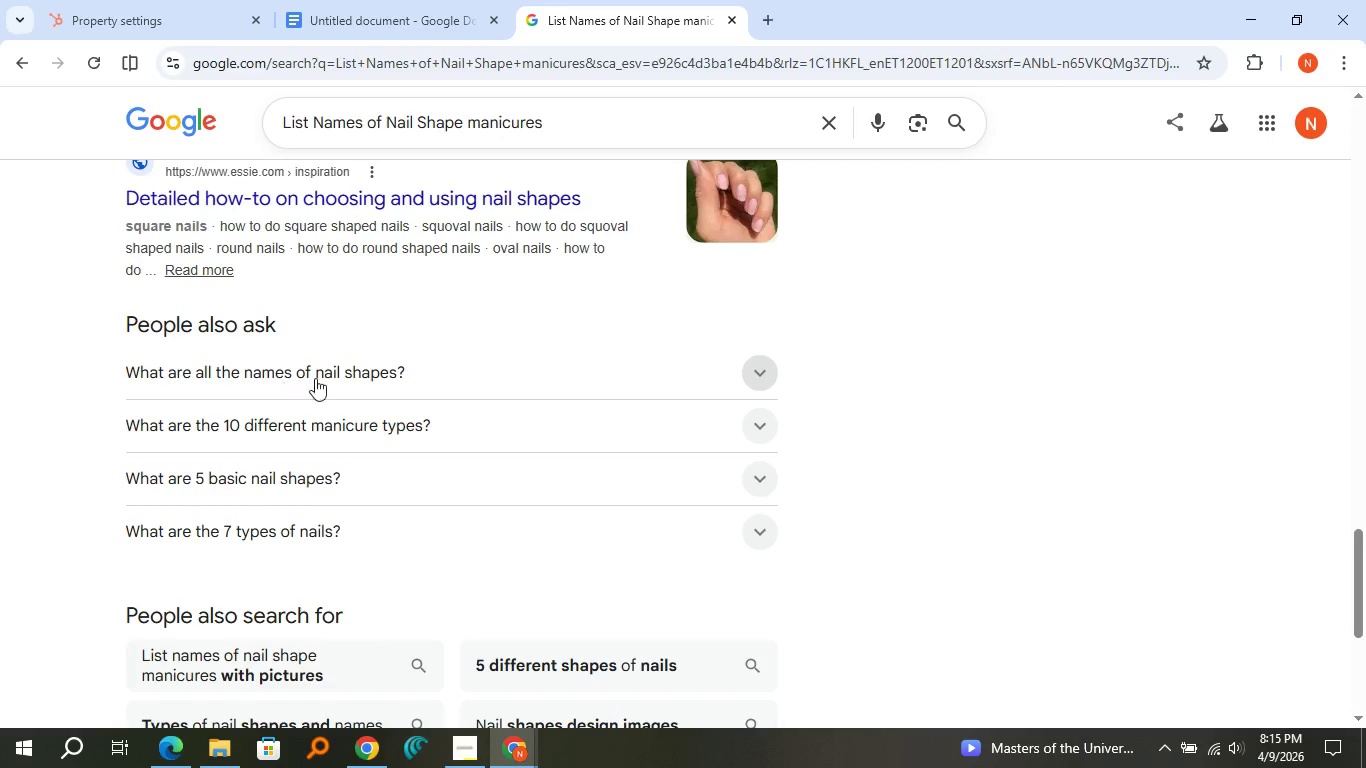 
left_click([684, 378])
 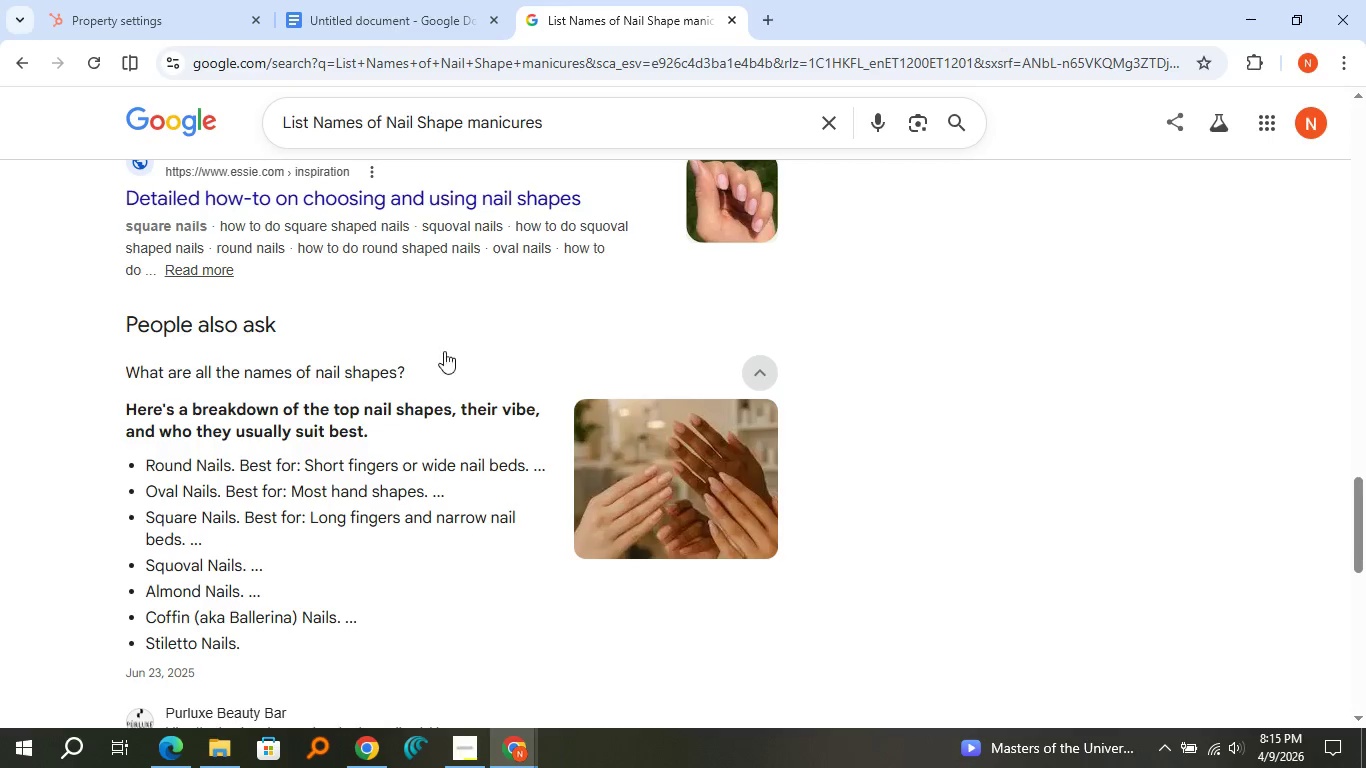 
scroll: coordinate [412, 344], scroll_direction: down, amount: 2.0
 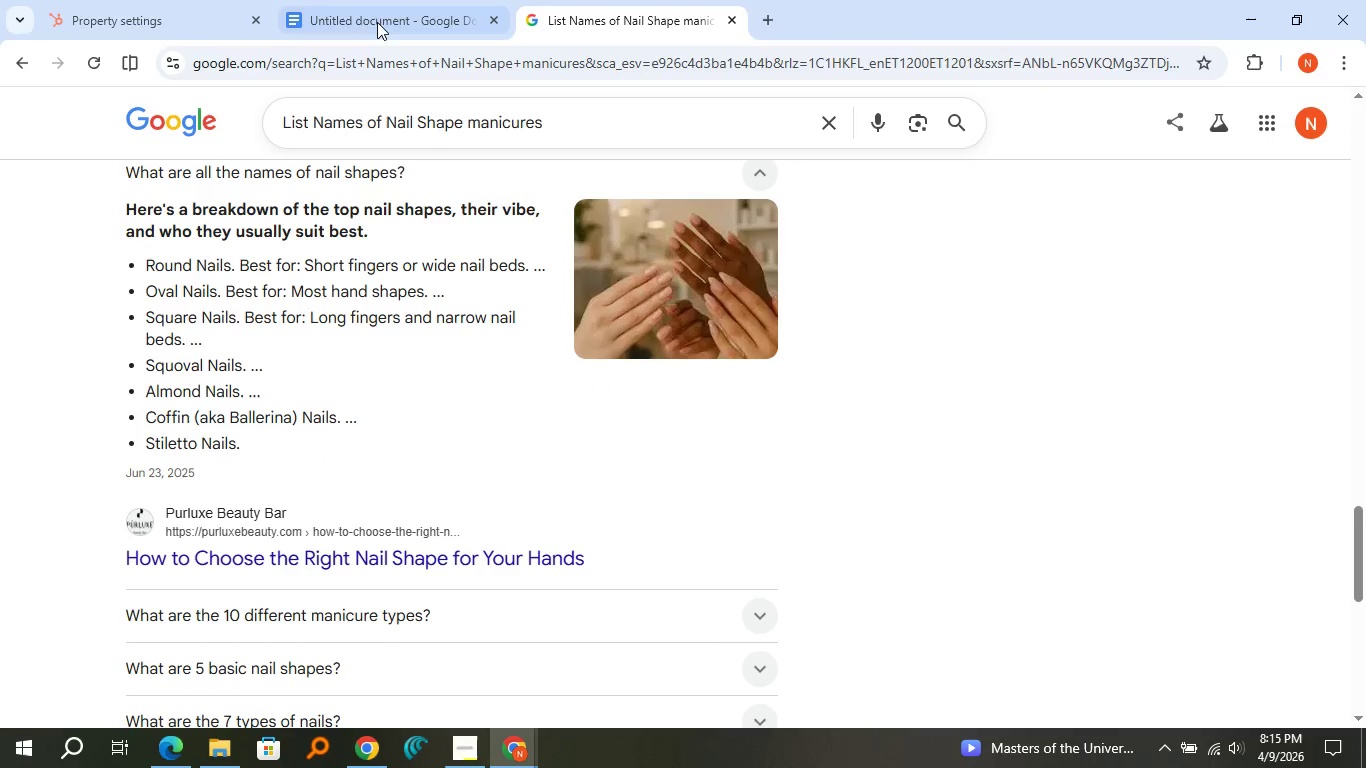 
left_click([197, 5])
 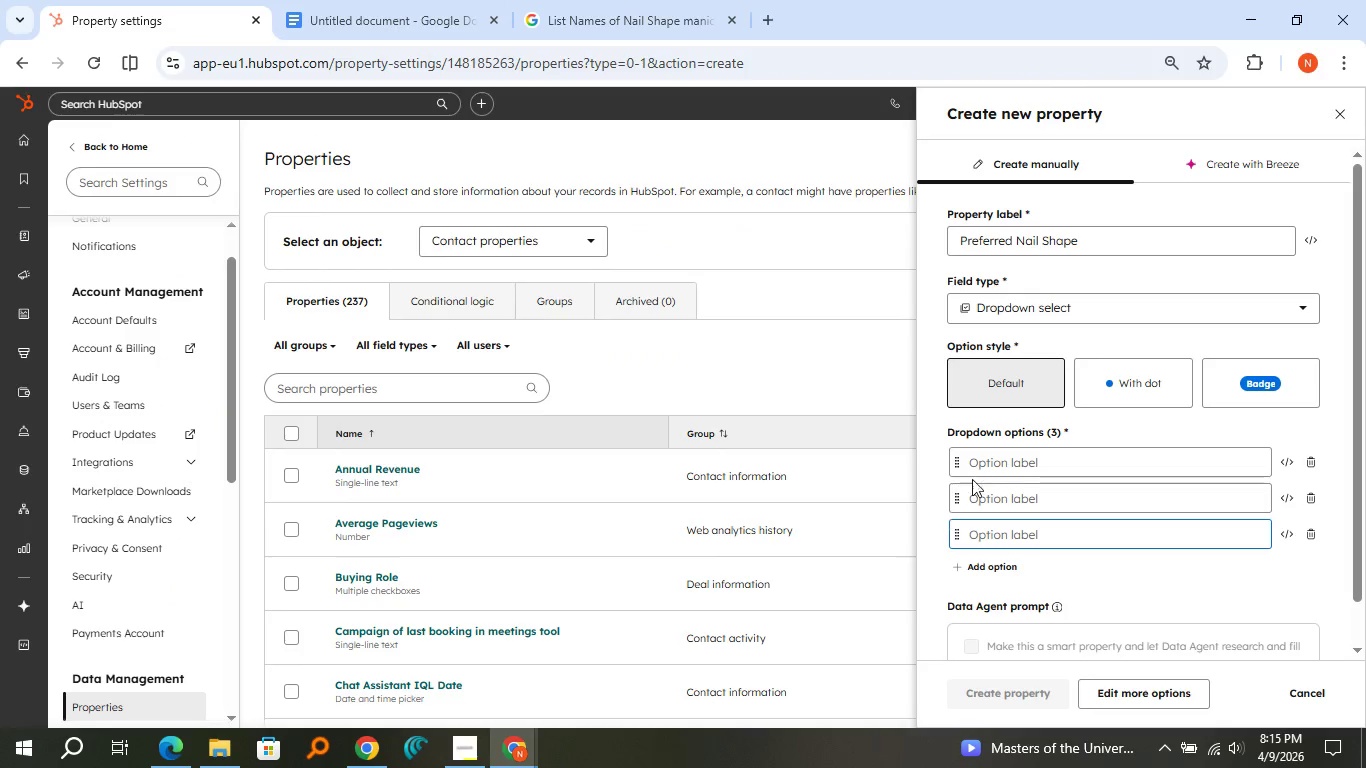 
left_click([980, 466])
 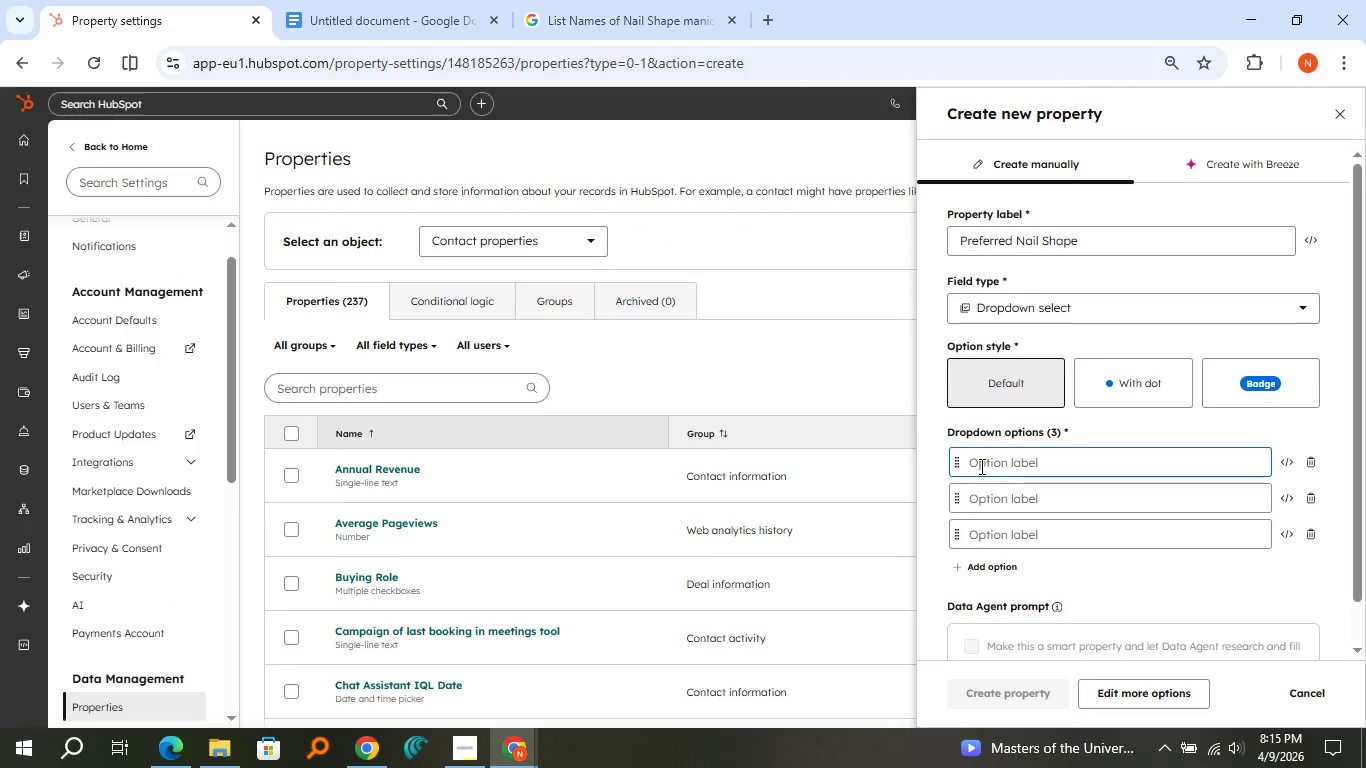 
type(Rouund)
 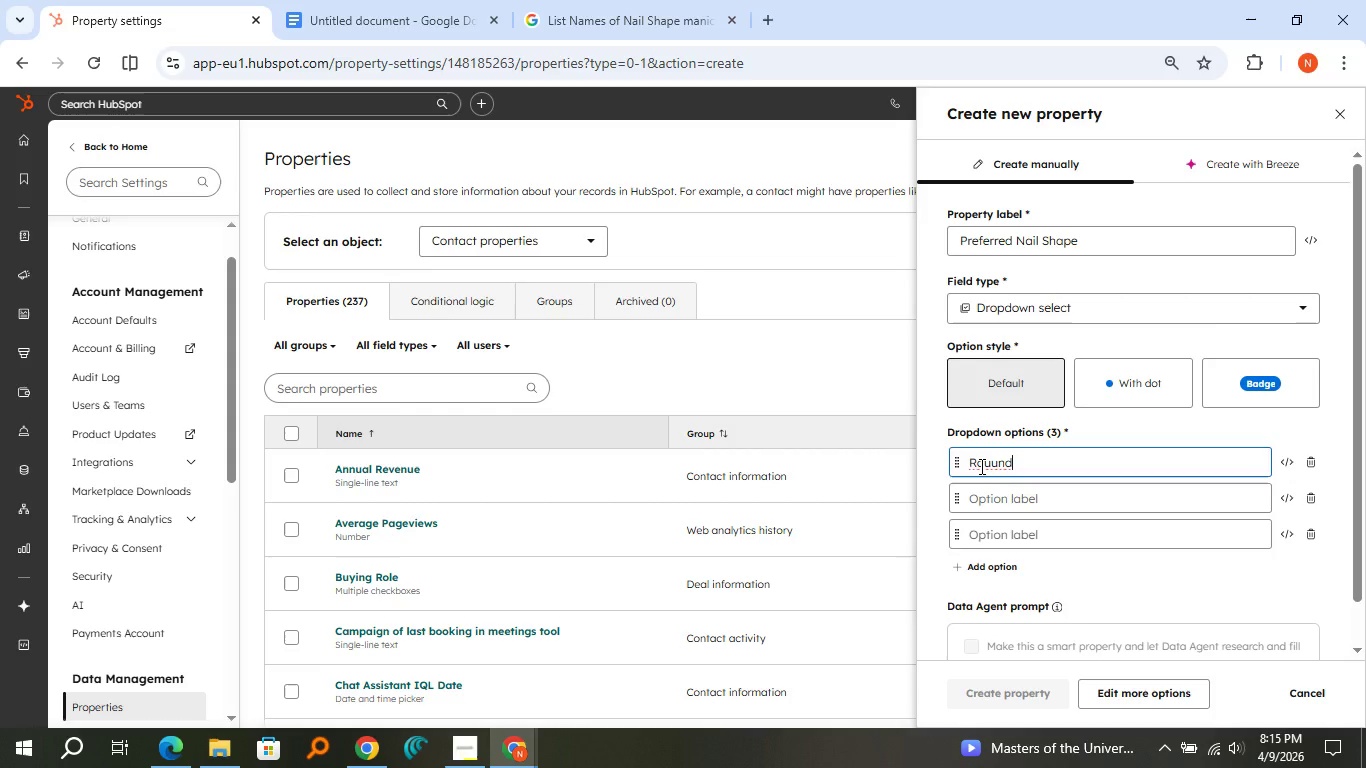 
key(ArrowLeft)
 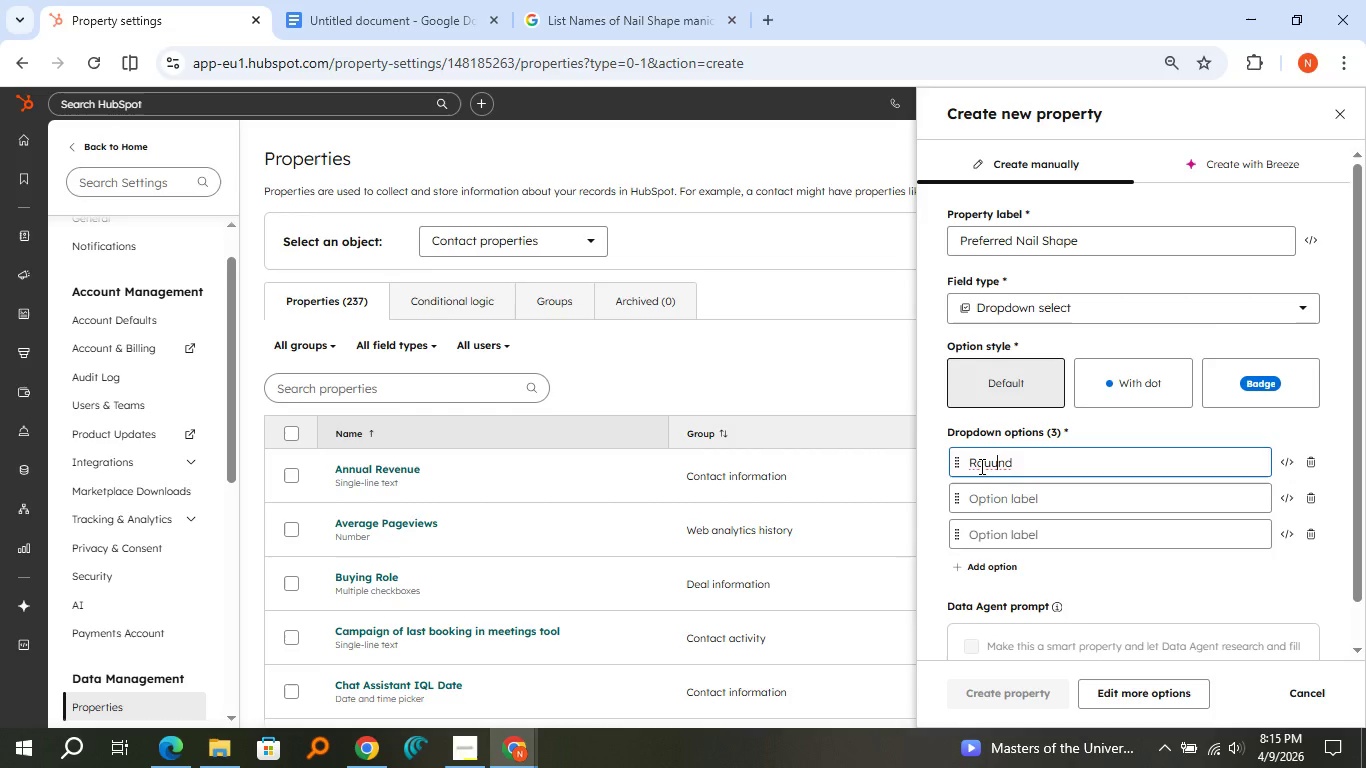 
key(ArrowLeft)
 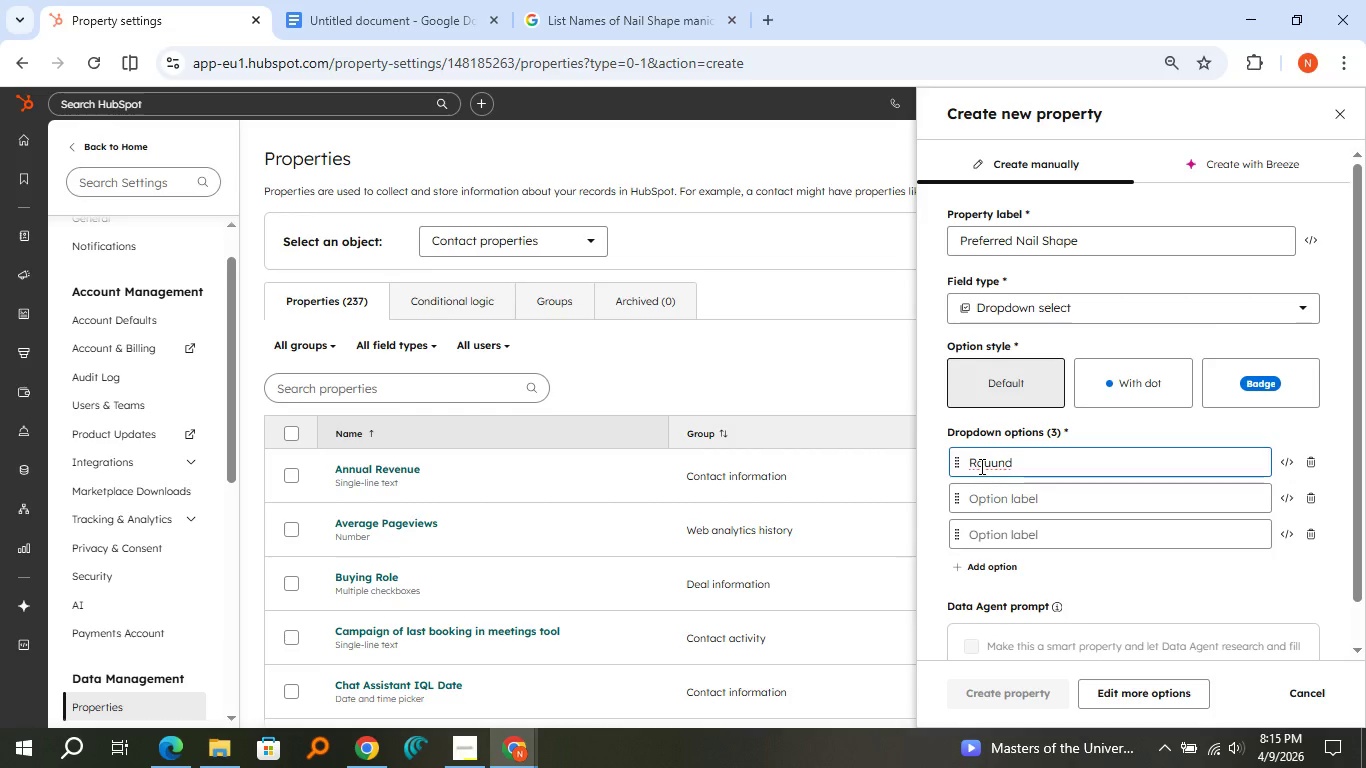 
key(Backspace)
 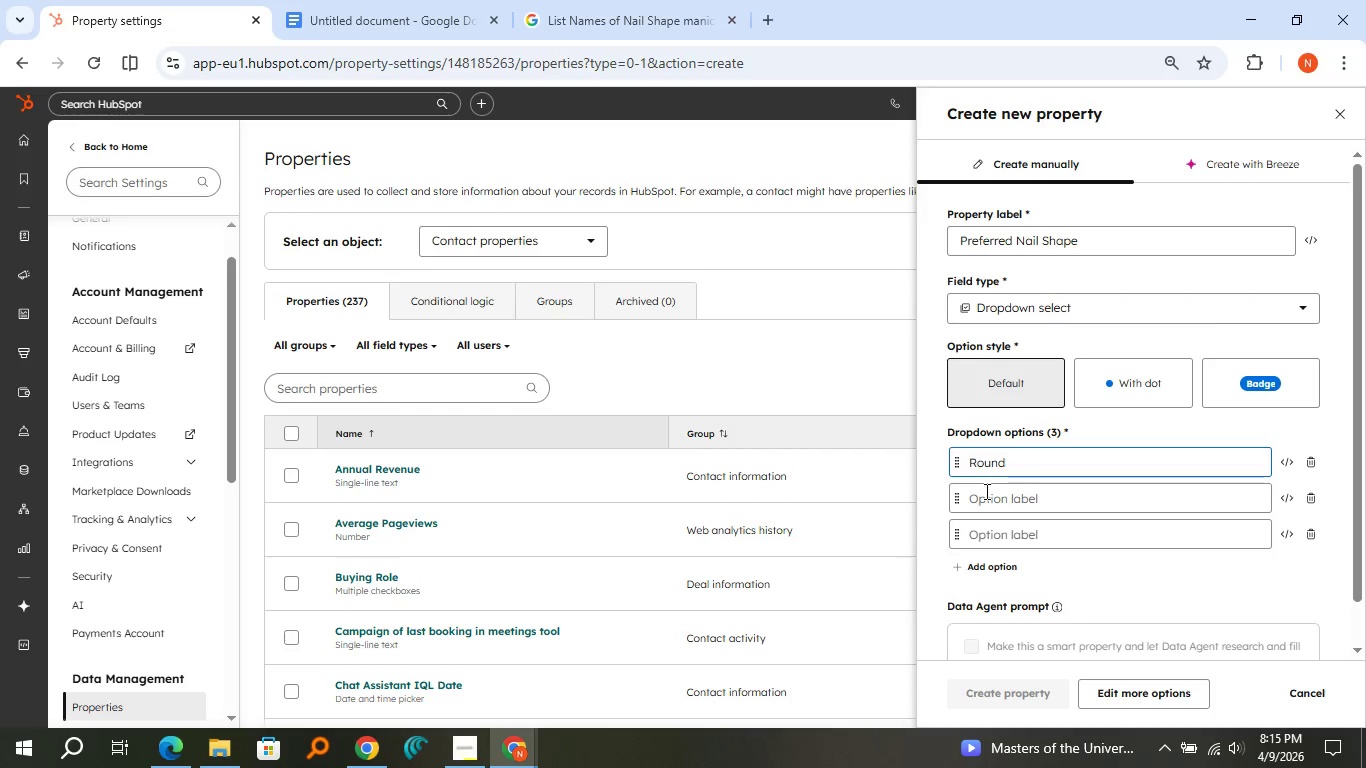 
left_click([985, 491])
 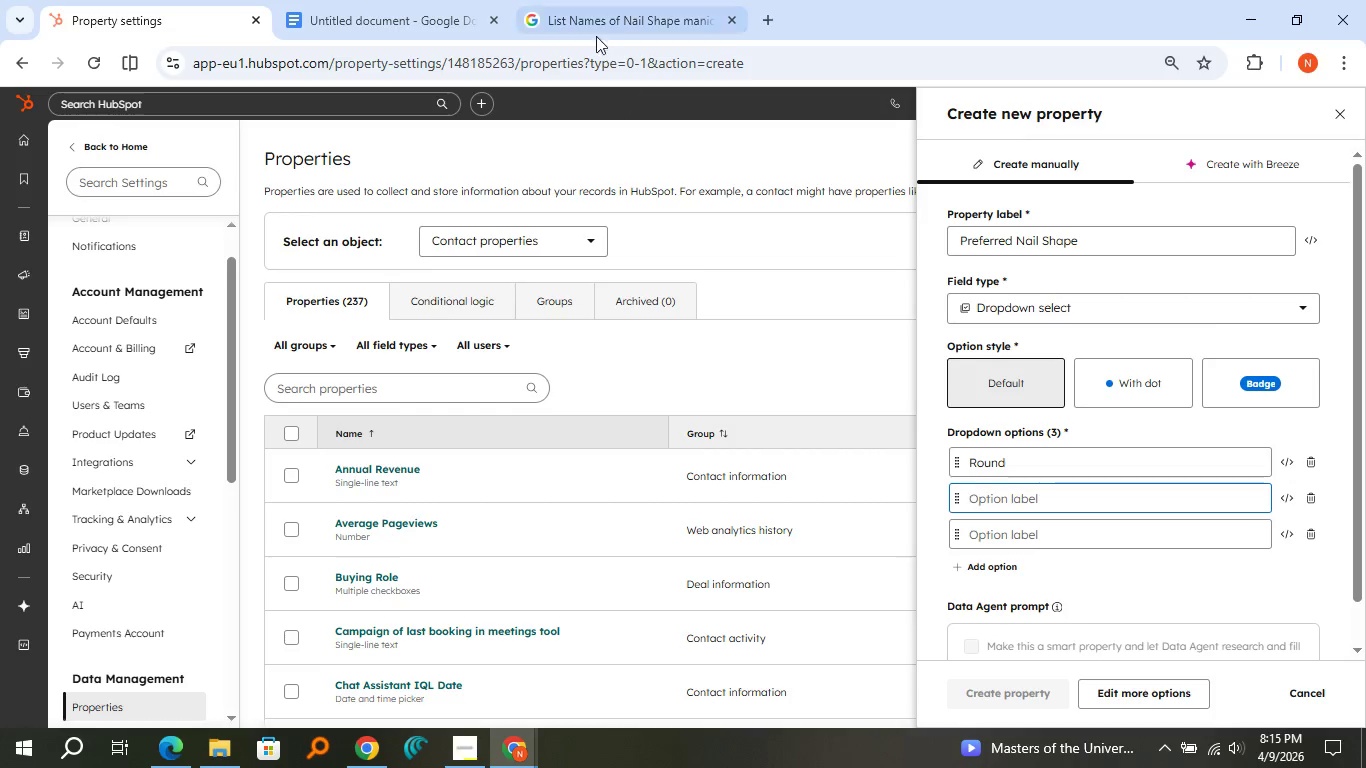 
left_click([597, 24])
 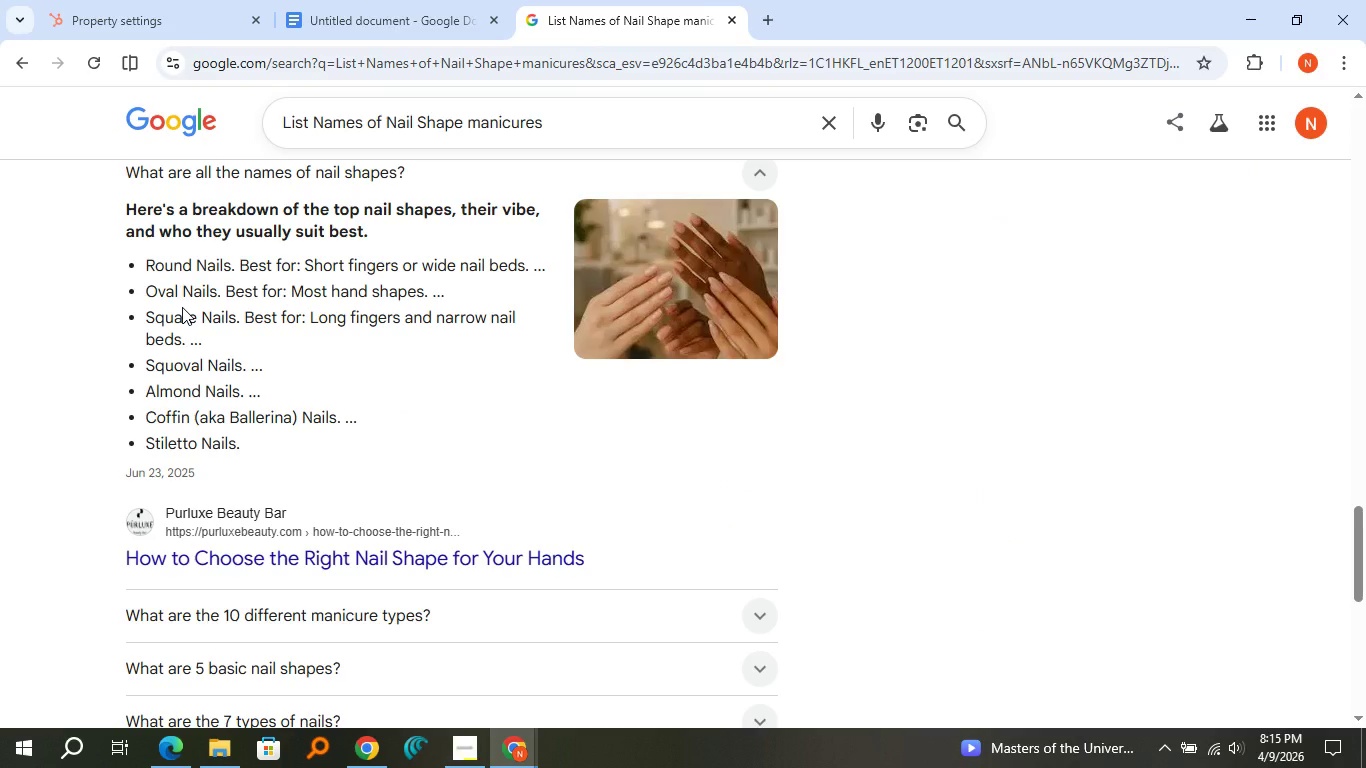 
scroll: coordinate [182, 307], scroll_direction: down, amount: 1.0
 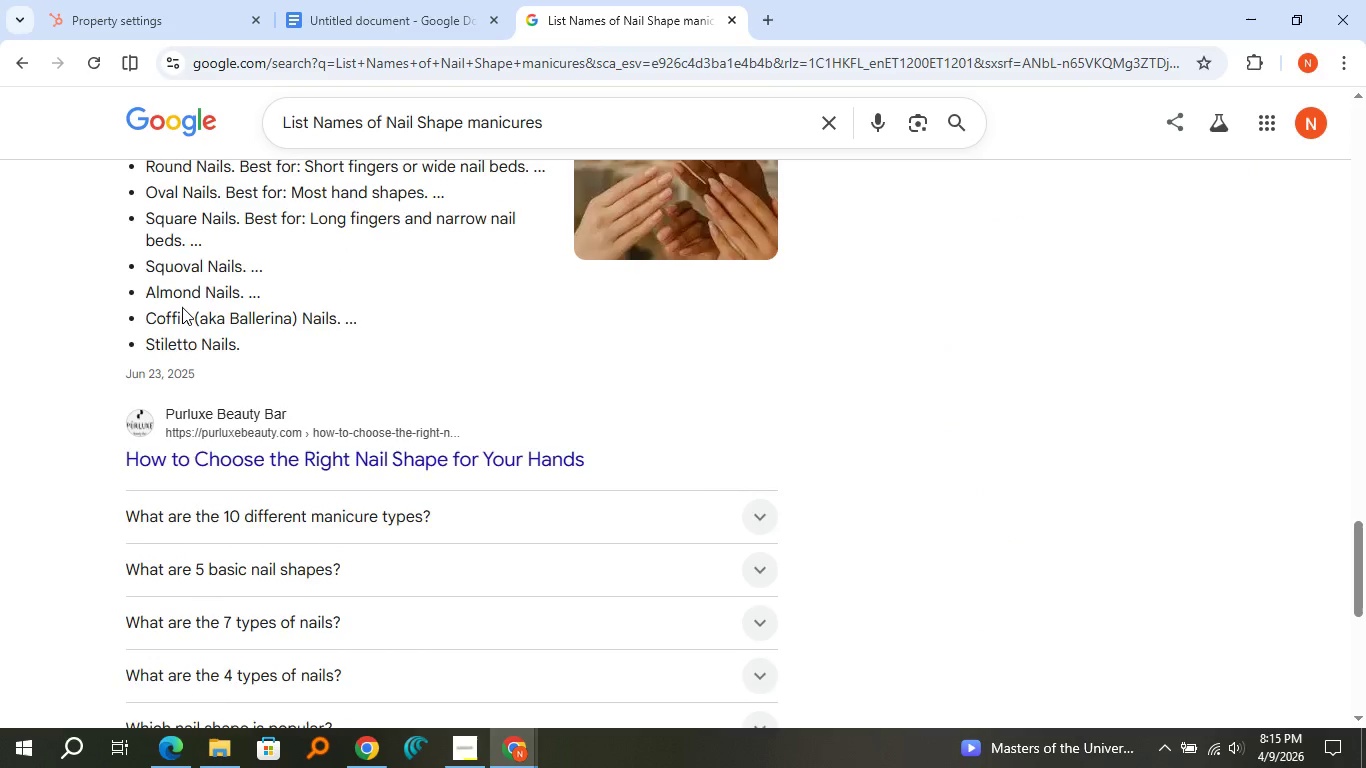 
scroll: coordinate [182, 307], scroll_direction: up, amount: 1.0
 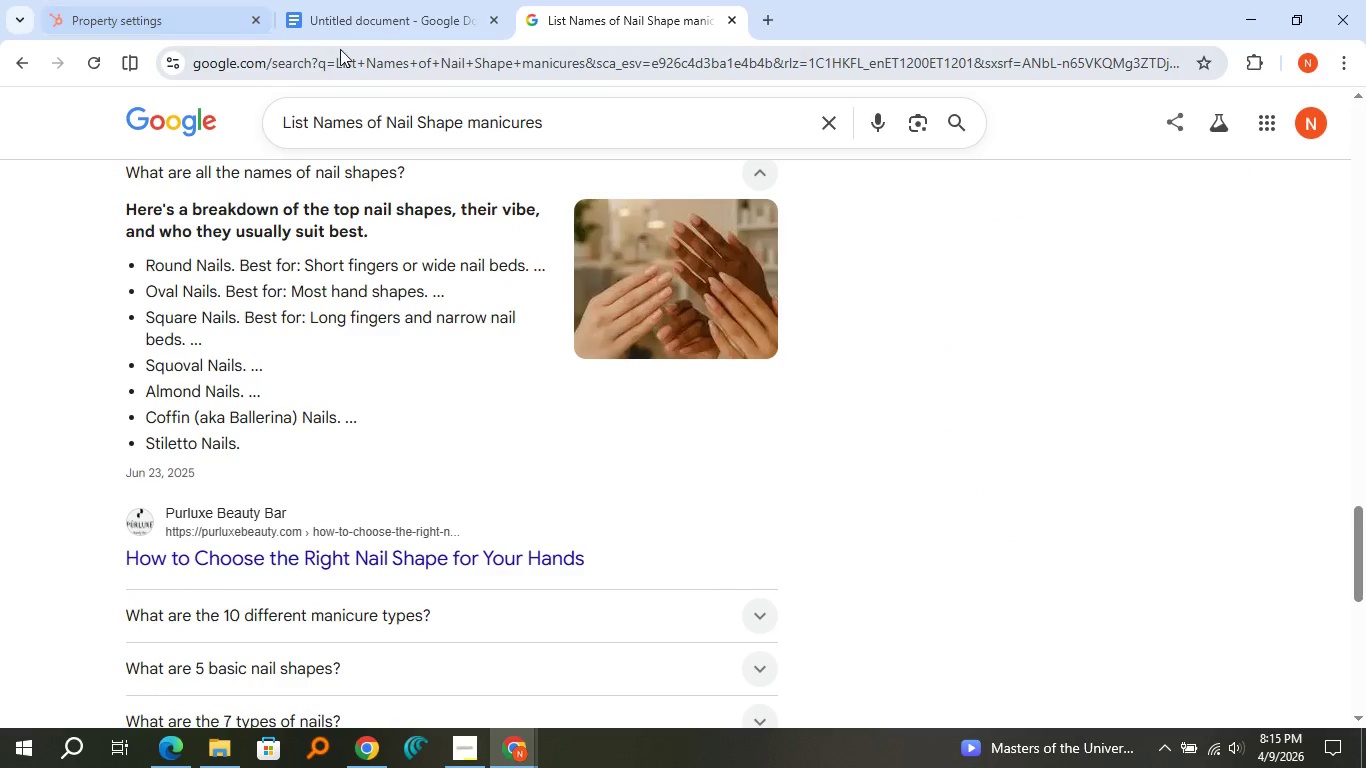 
left_click([344, 25])
 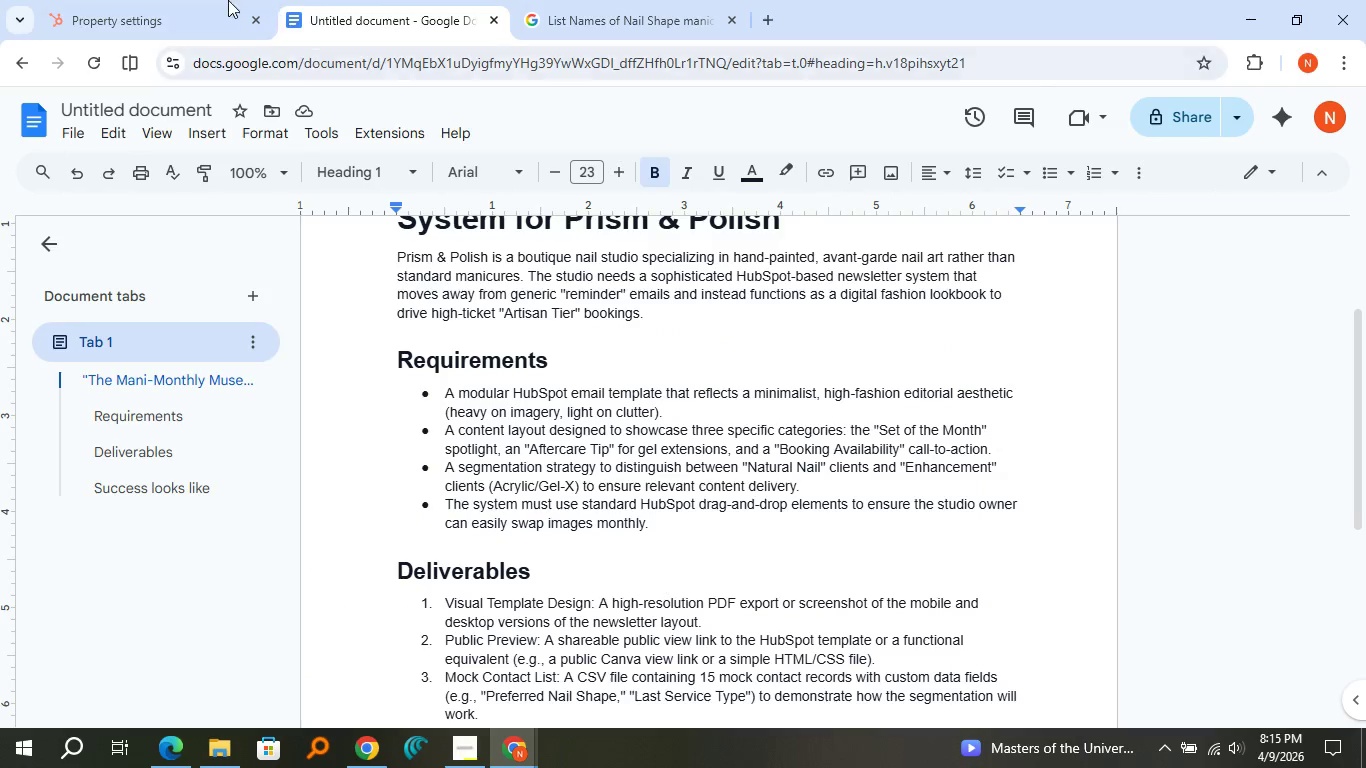 
left_click([181, 0])
 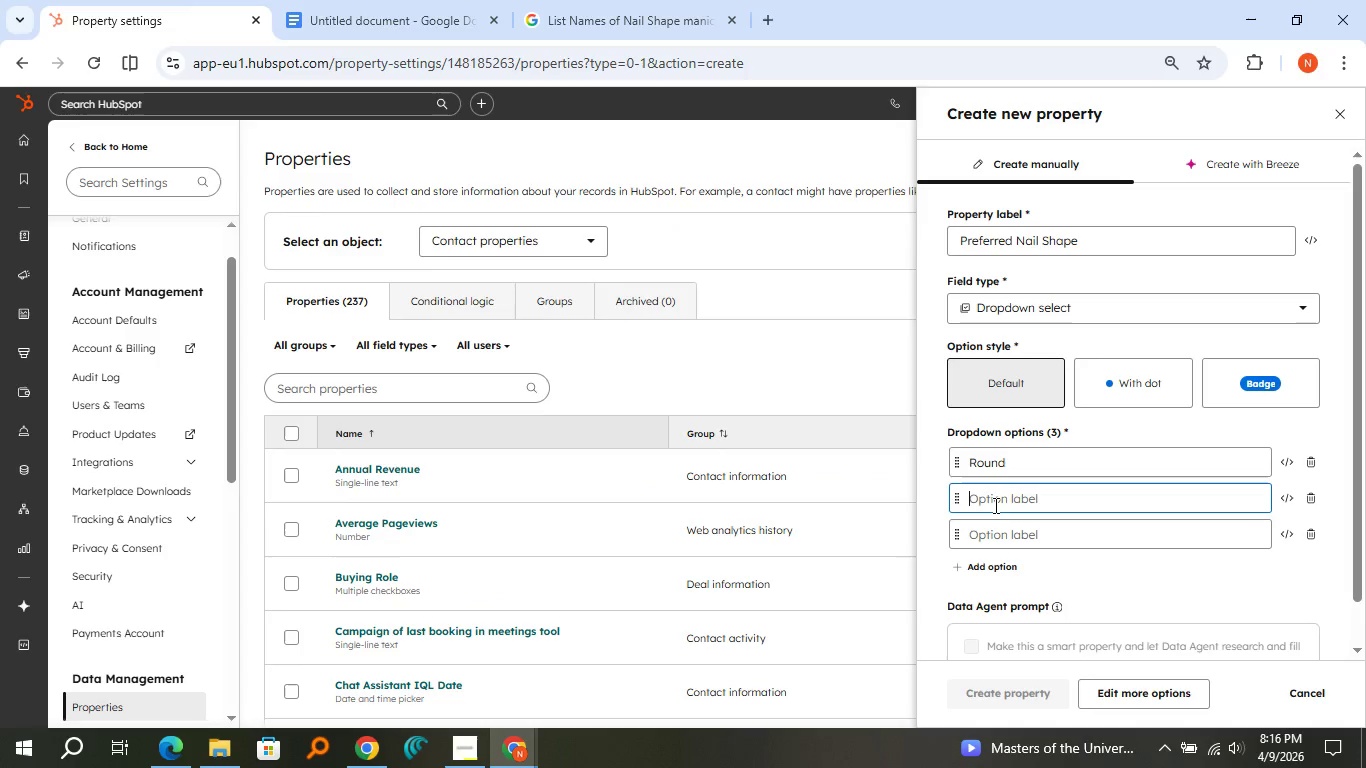 
type(Oval )
 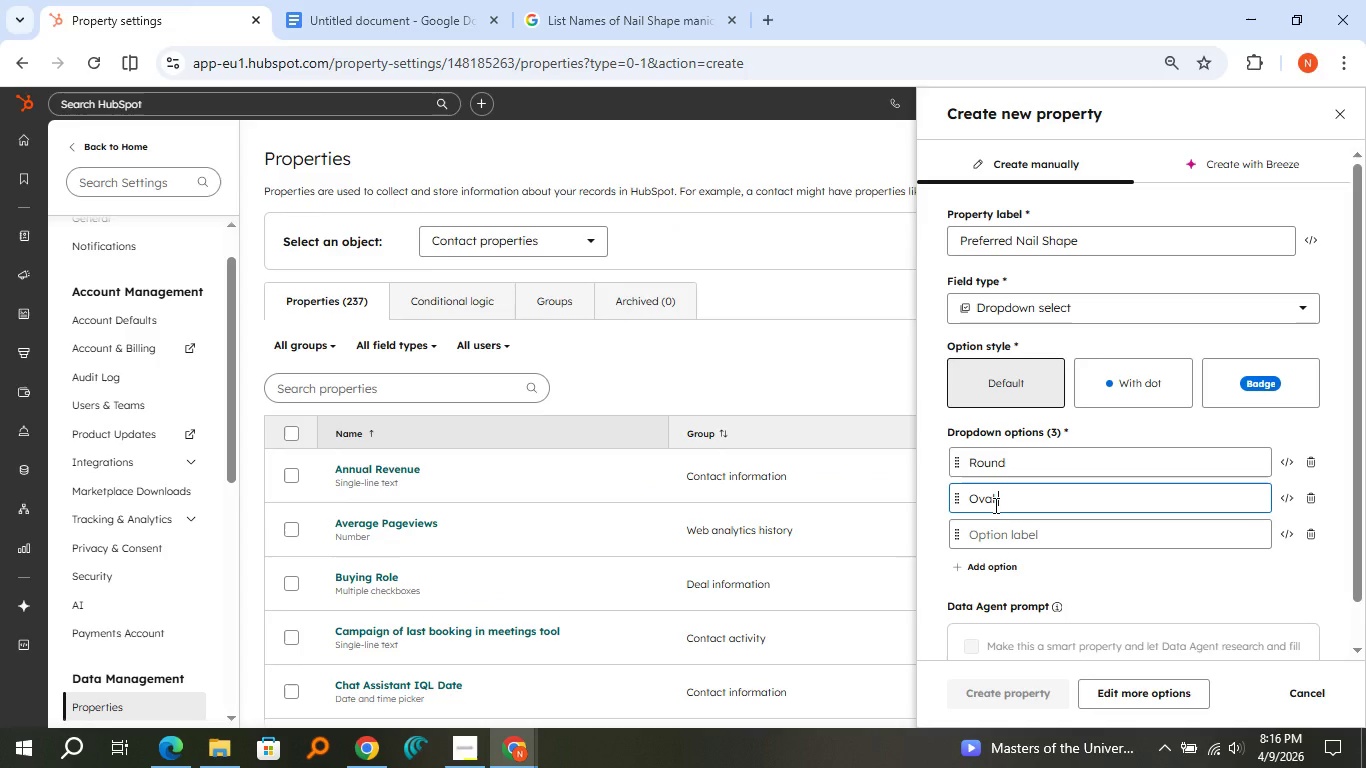 
wait(5.73)
 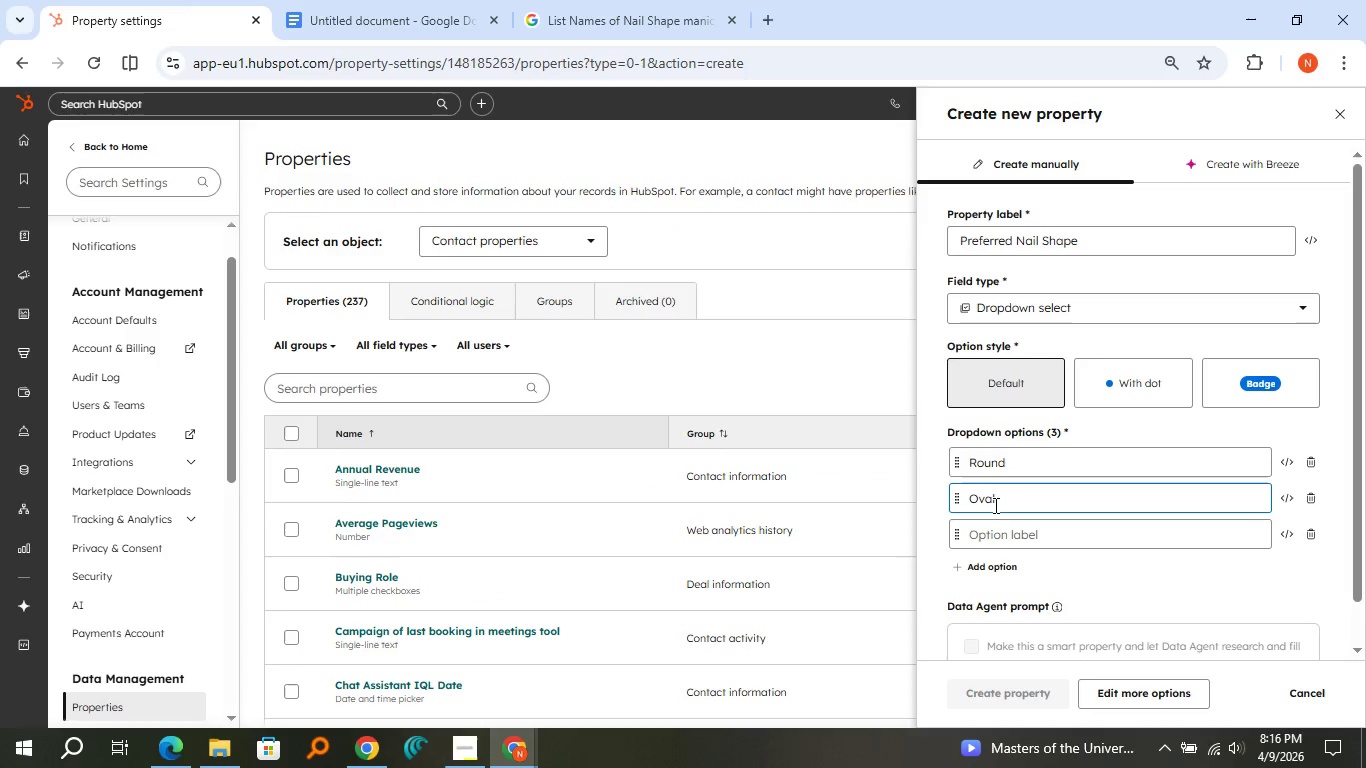 
left_click([1030, 529])
 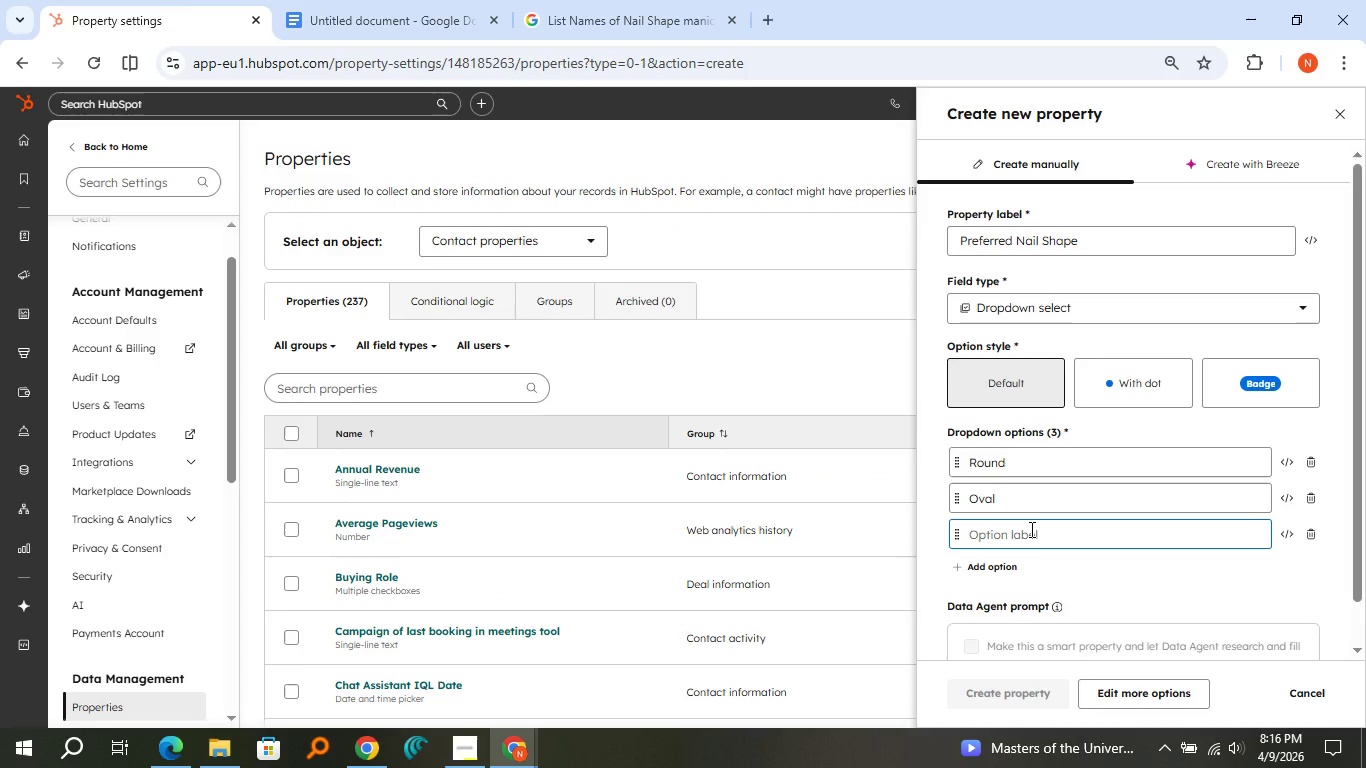 
type(Square)
 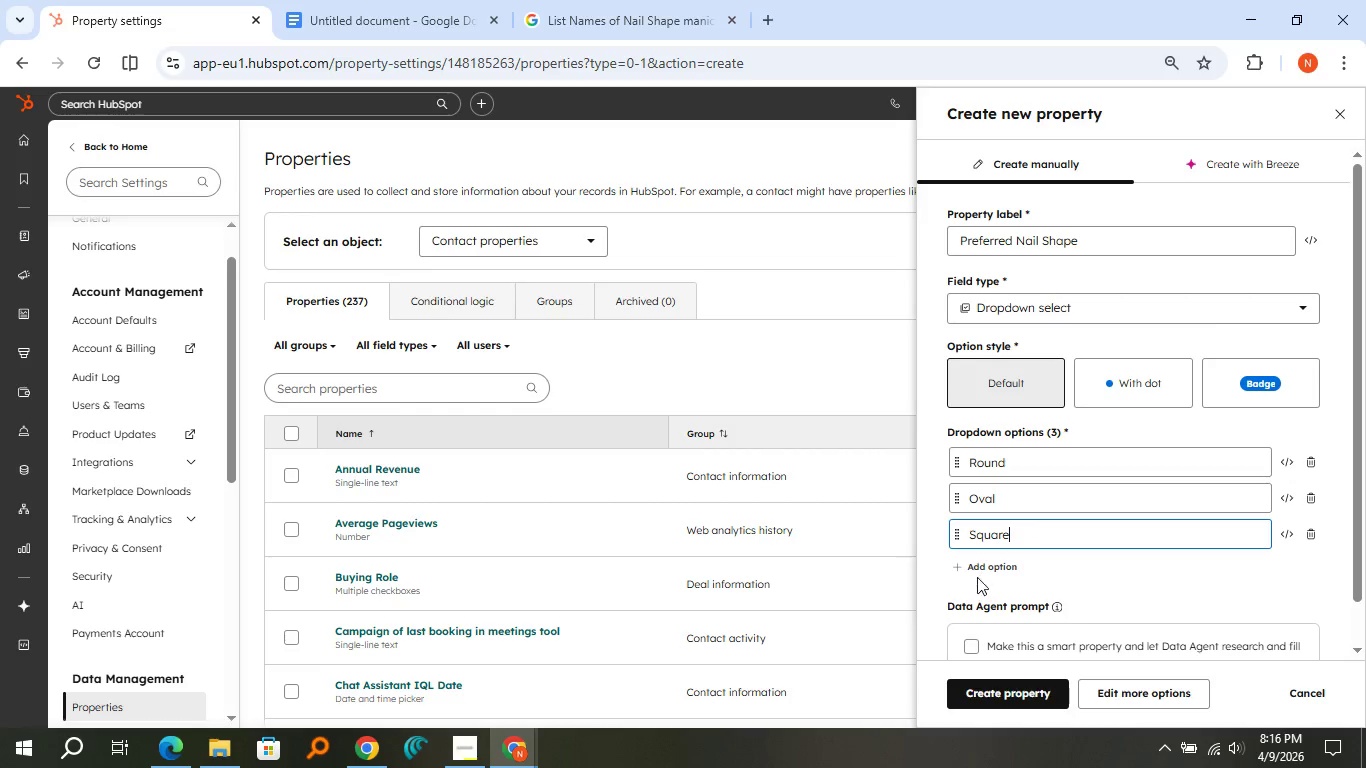 
left_click([977, 577])
 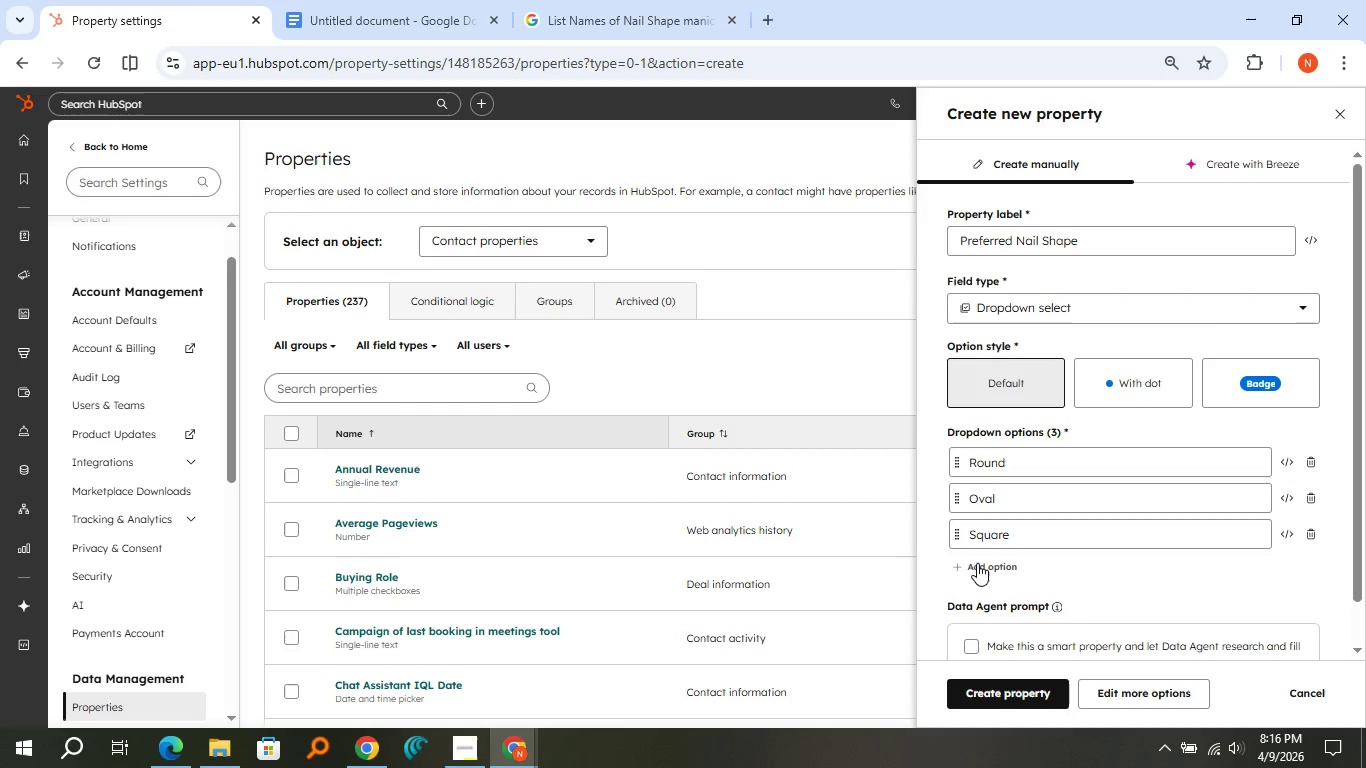 
double_click([977, 563])
 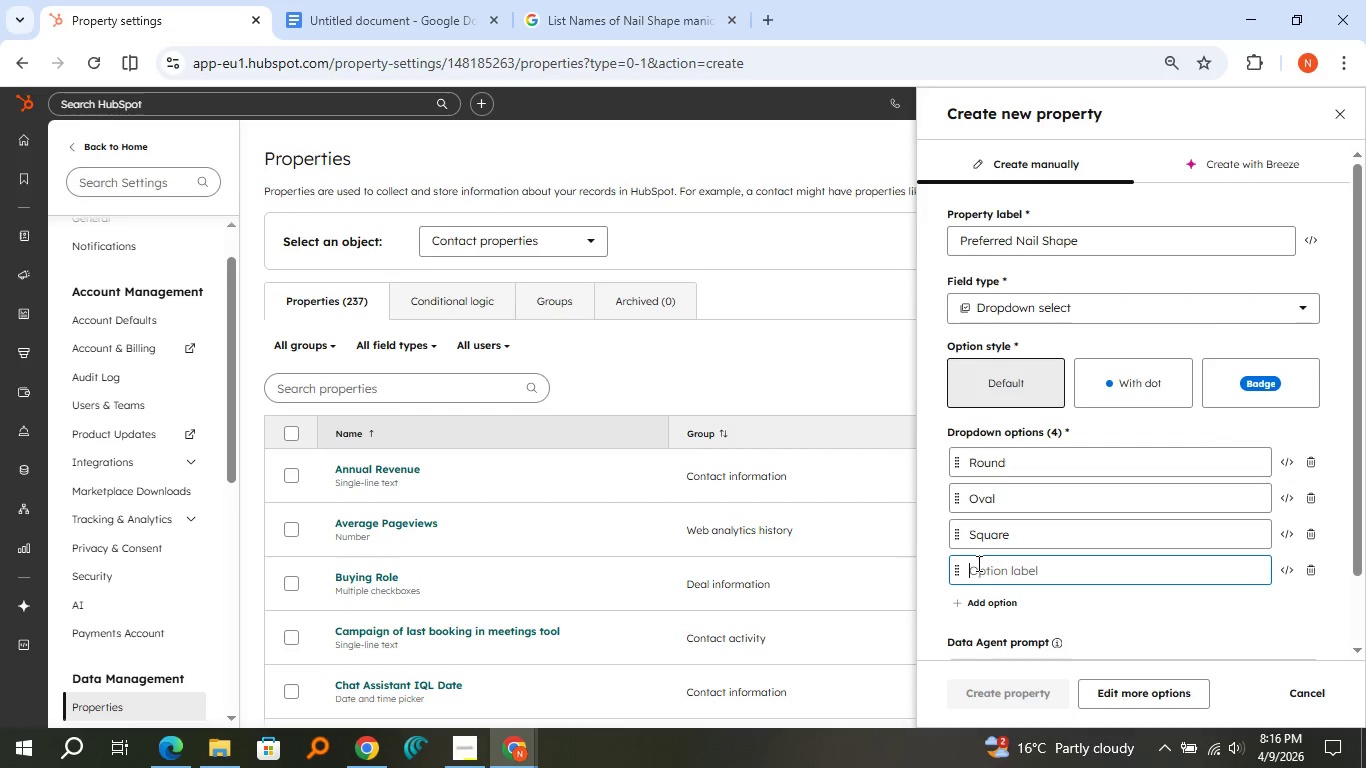 
type(Stiletto)
 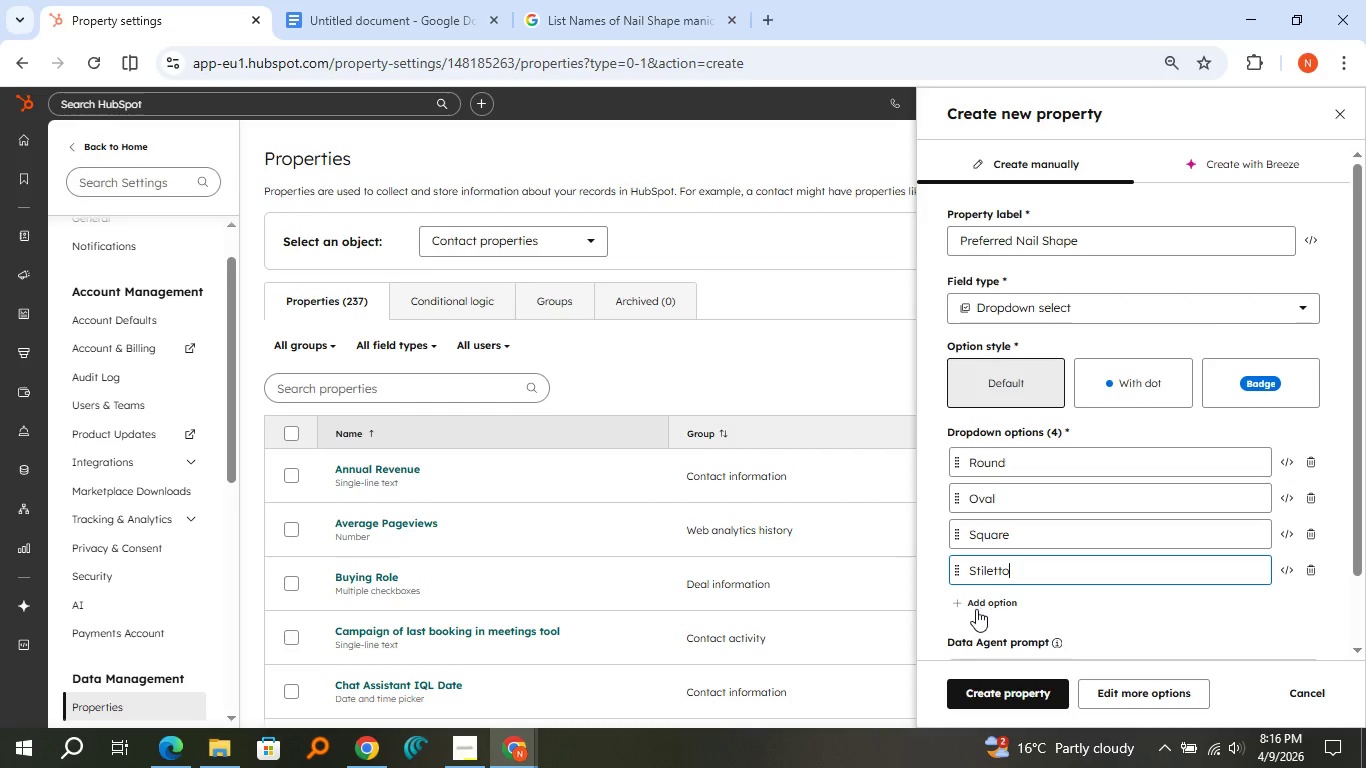 
left_click([976, 609])
 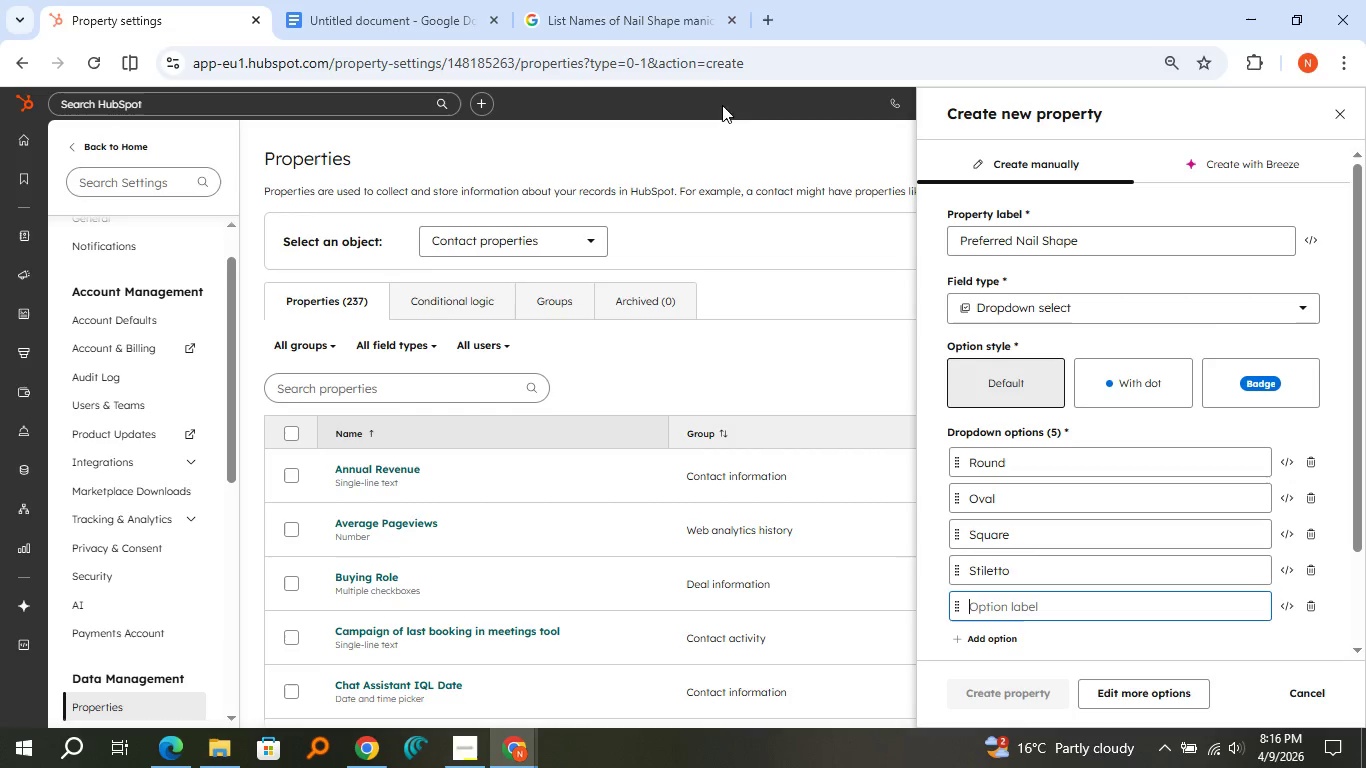 
left_click([659, 15])
 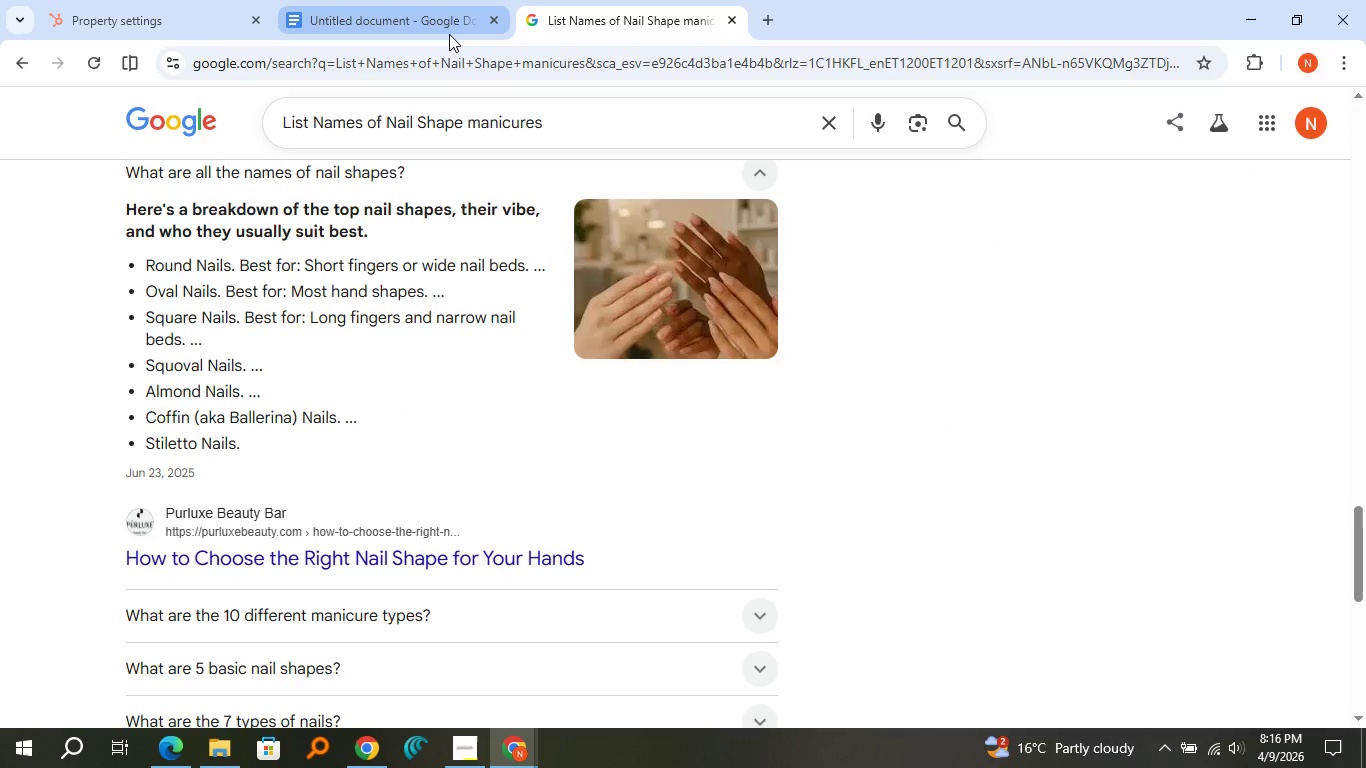 
left_click([165, 0])
 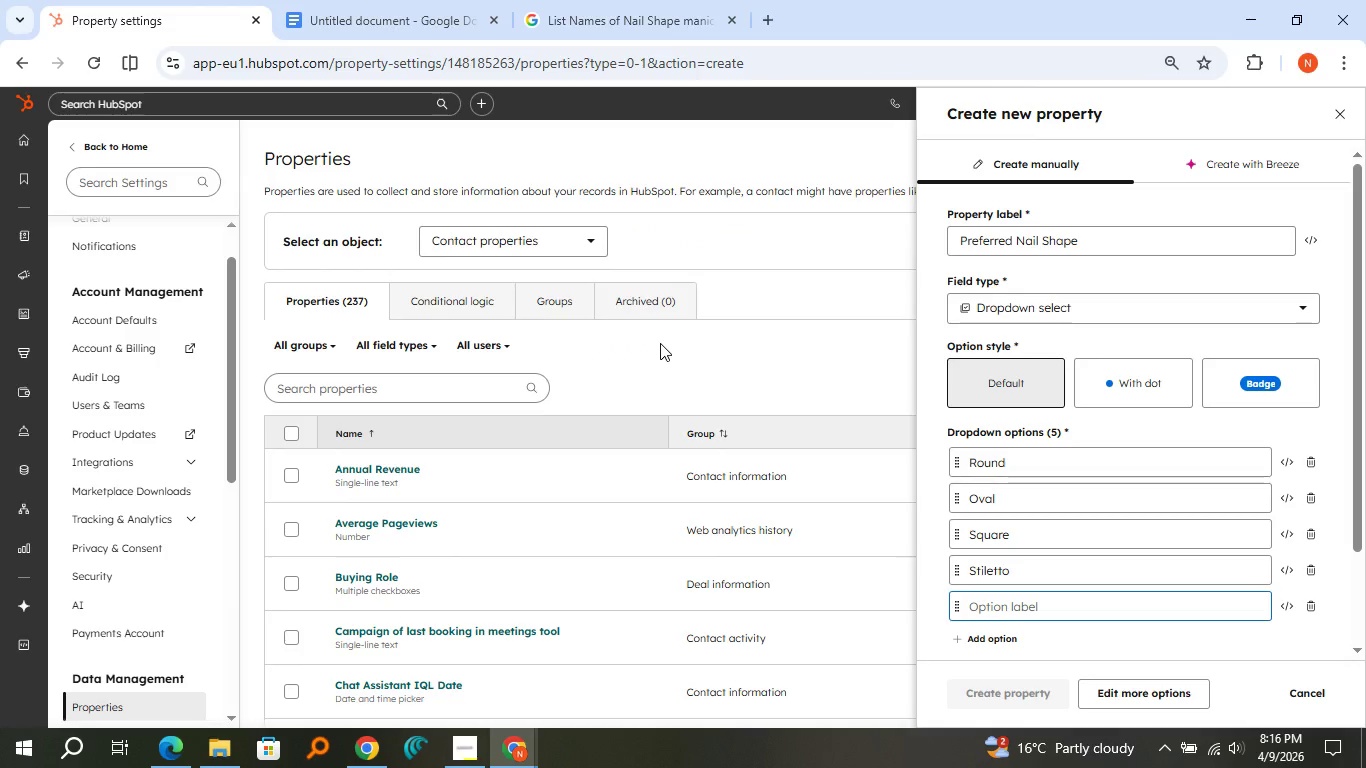 
type(Coffin)
 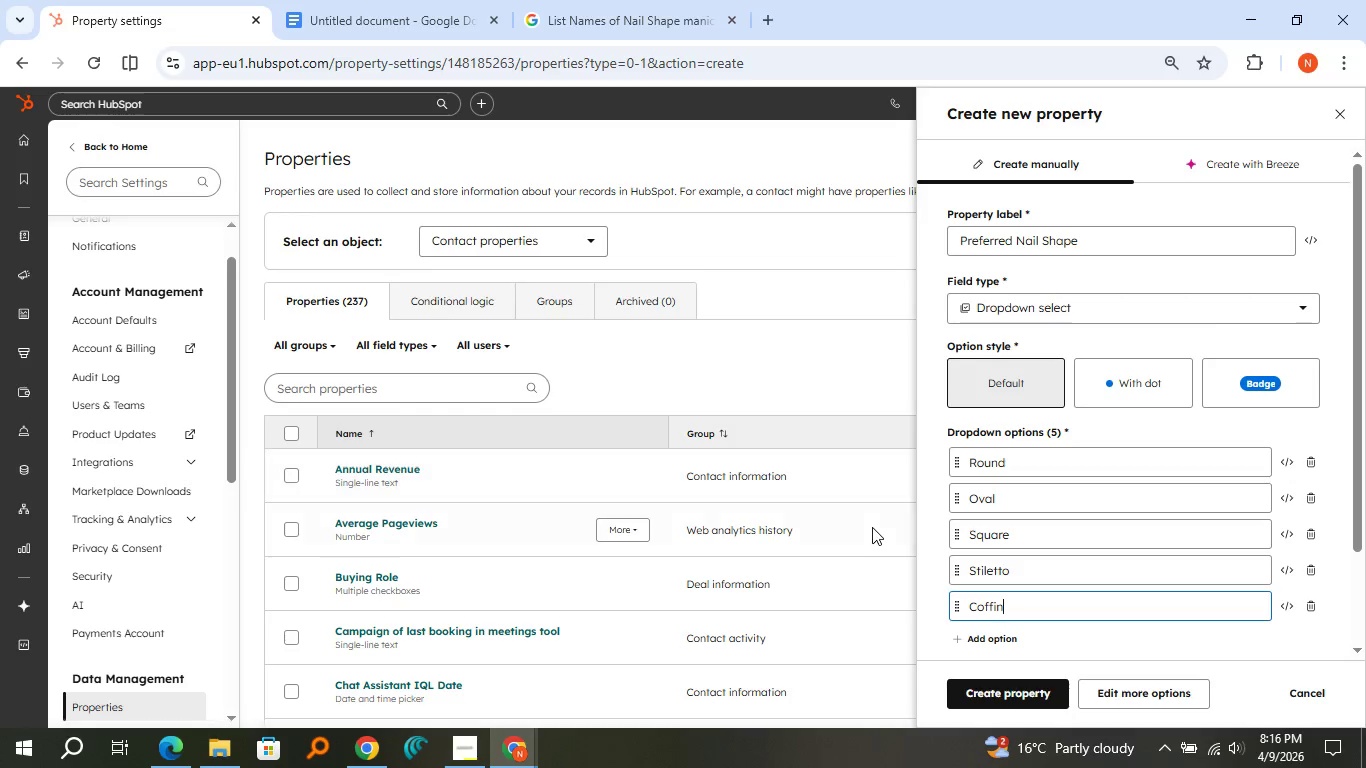 
left_click([970, 643])
 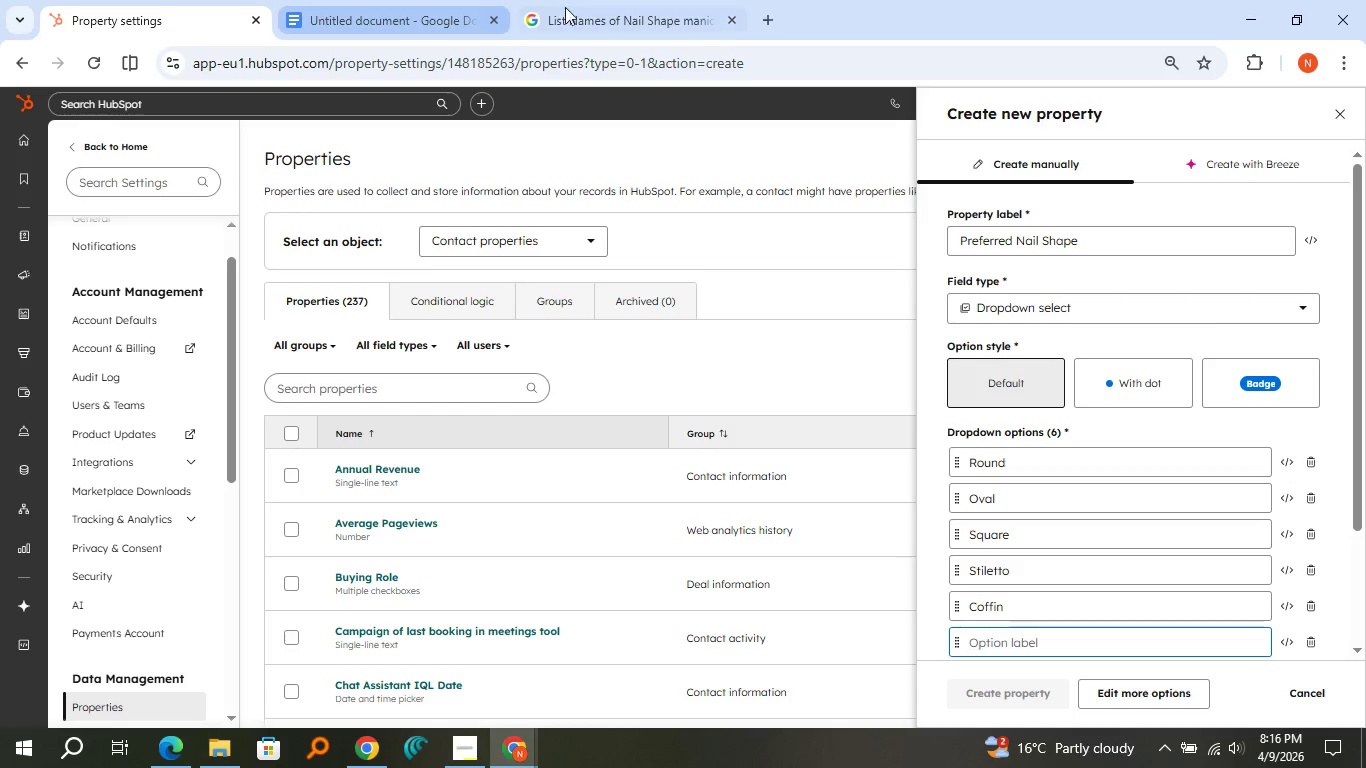 
left_click([576, 7])
 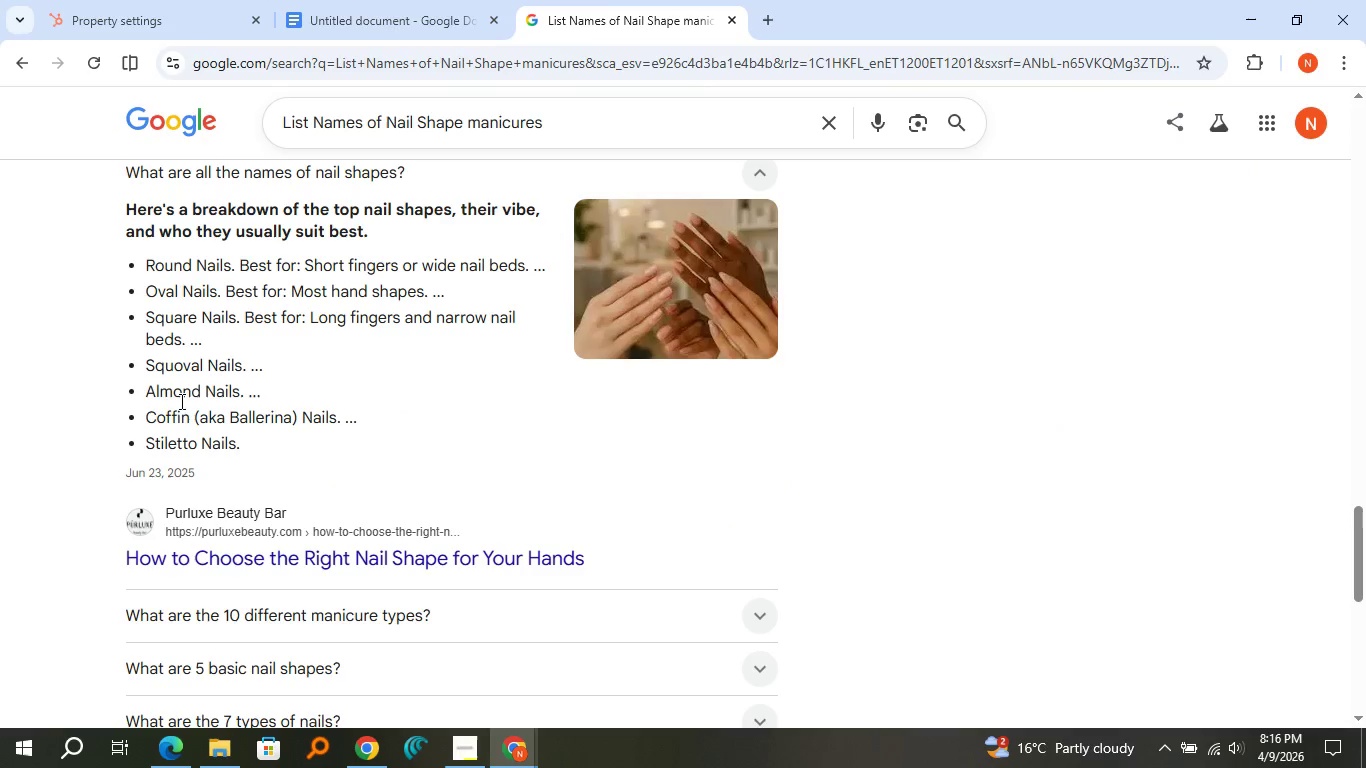 
wait(5.42)
 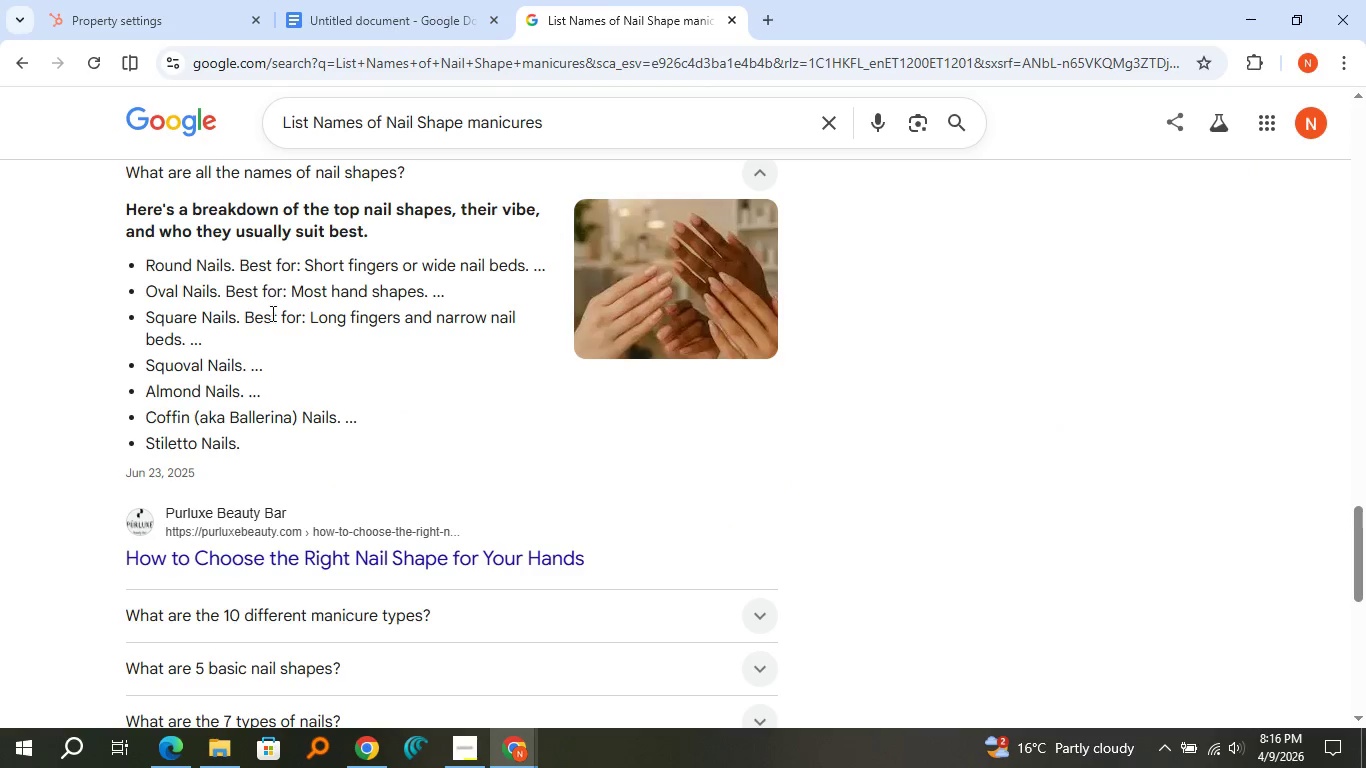 
left_click([211, 0])
 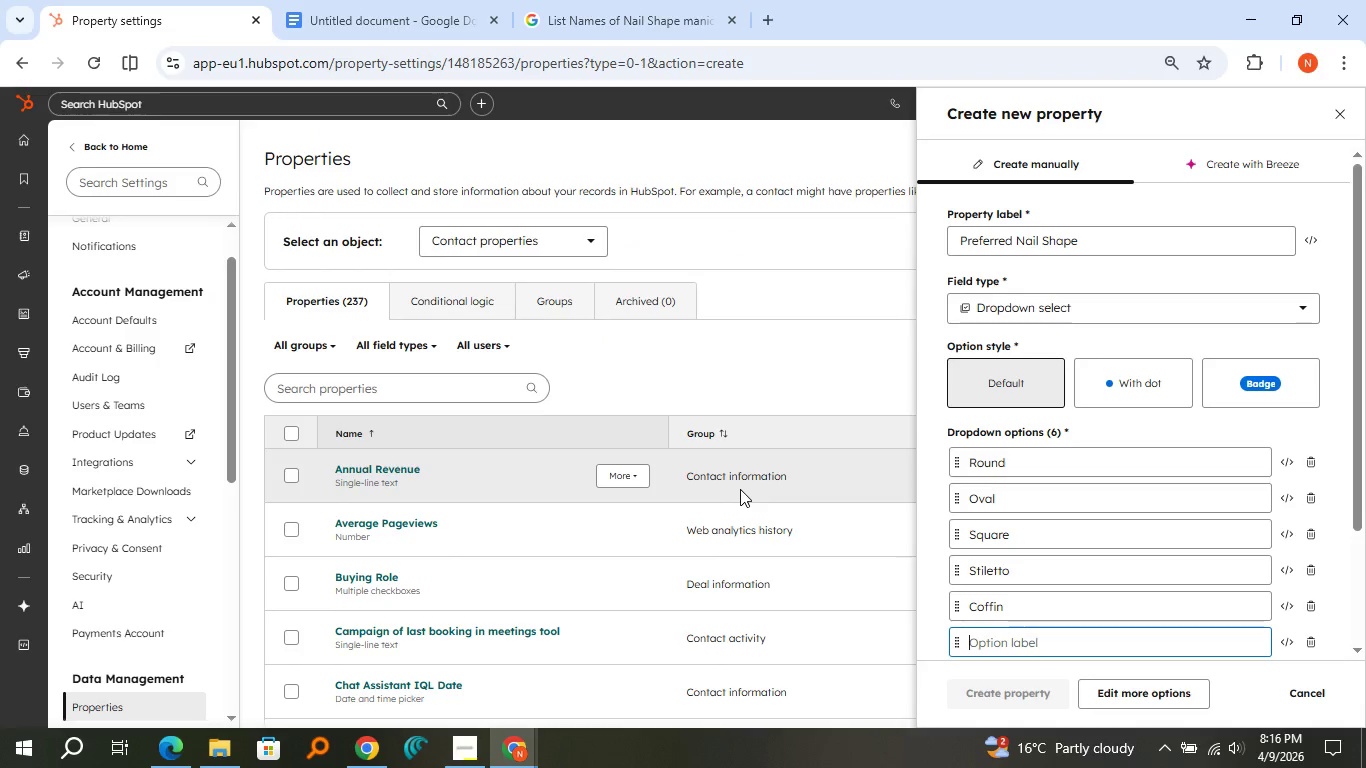 
type(Almond)
 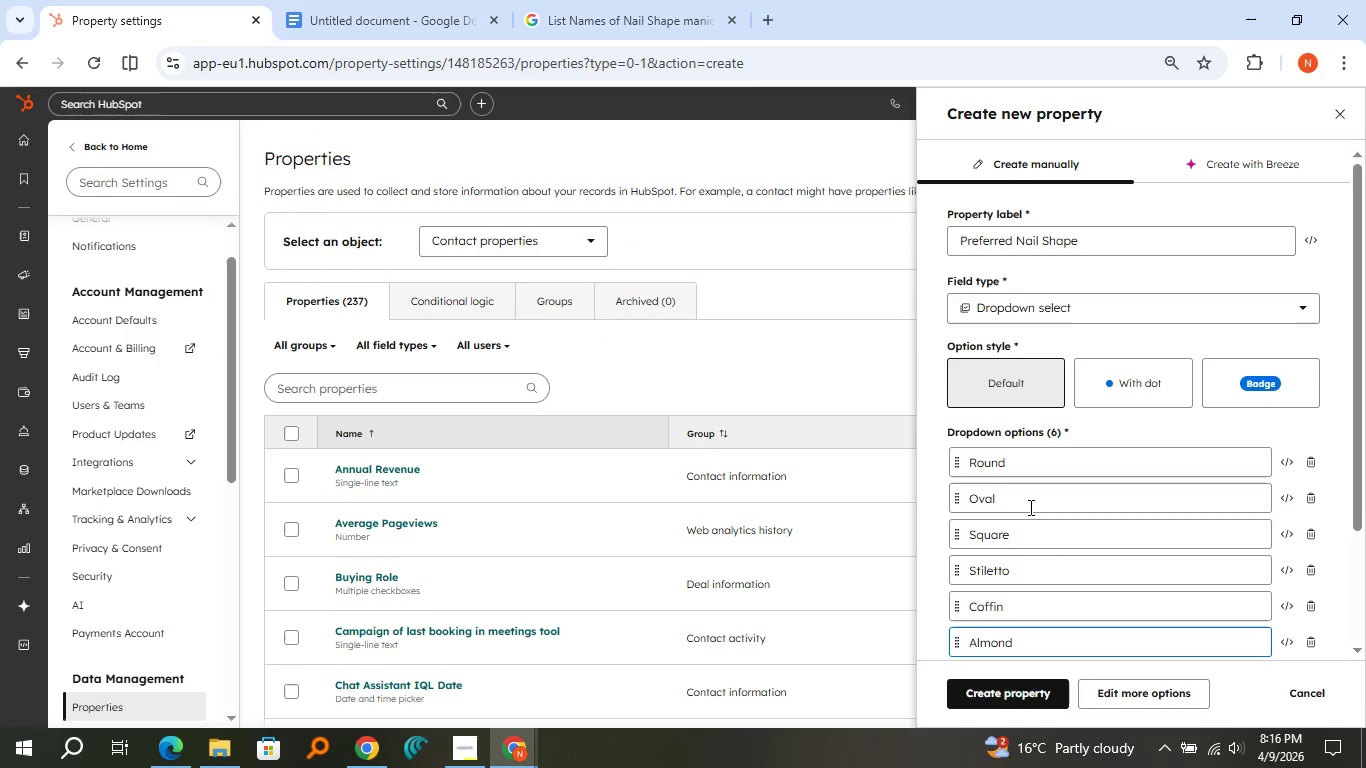 
wait(6.56)
 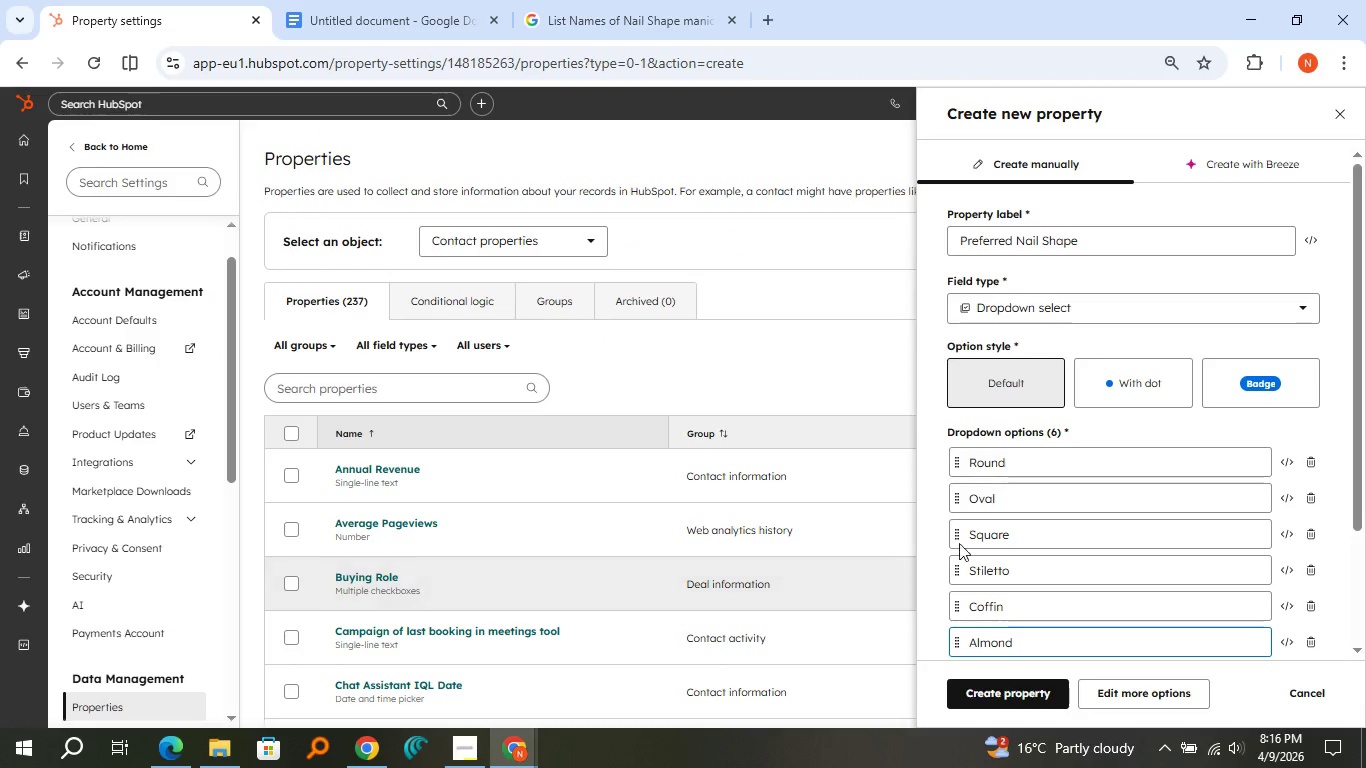 
left_click([1032, 694])
 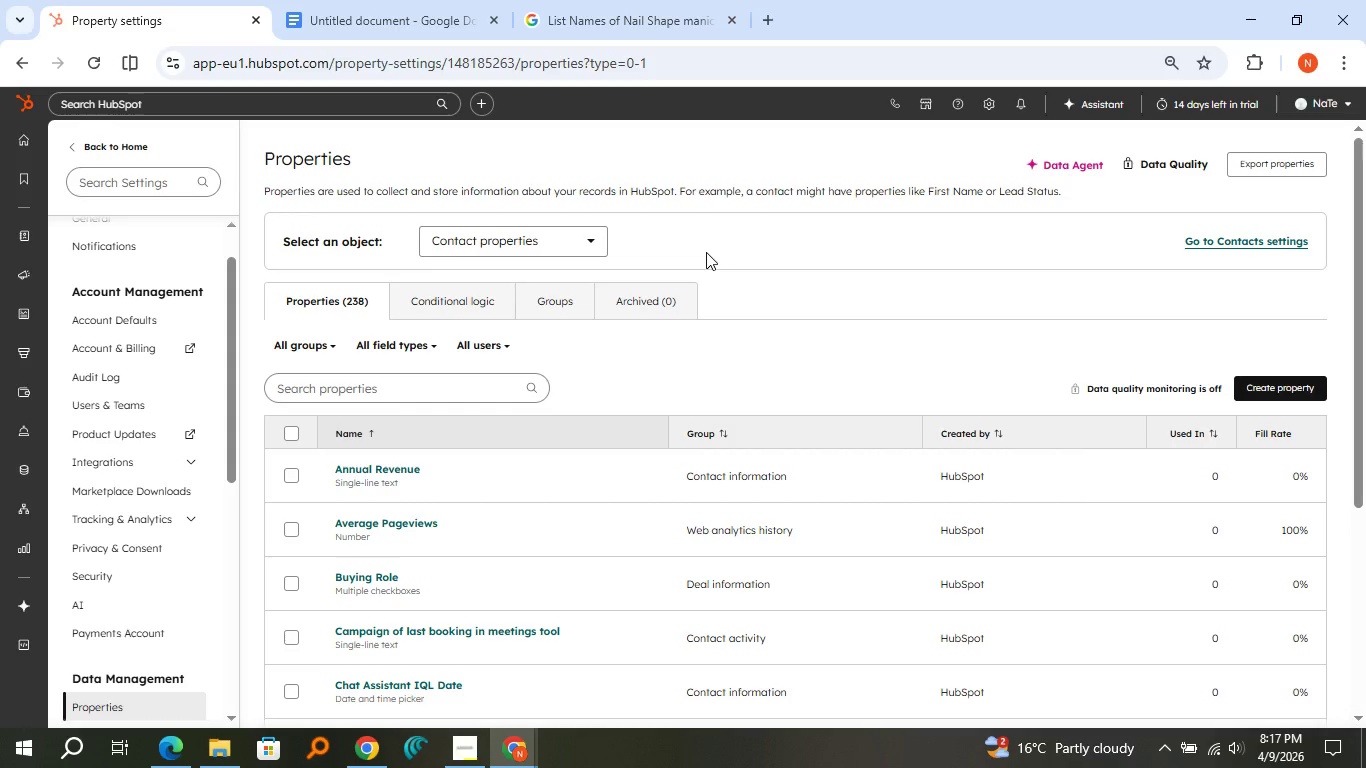 
wait(42.42)
 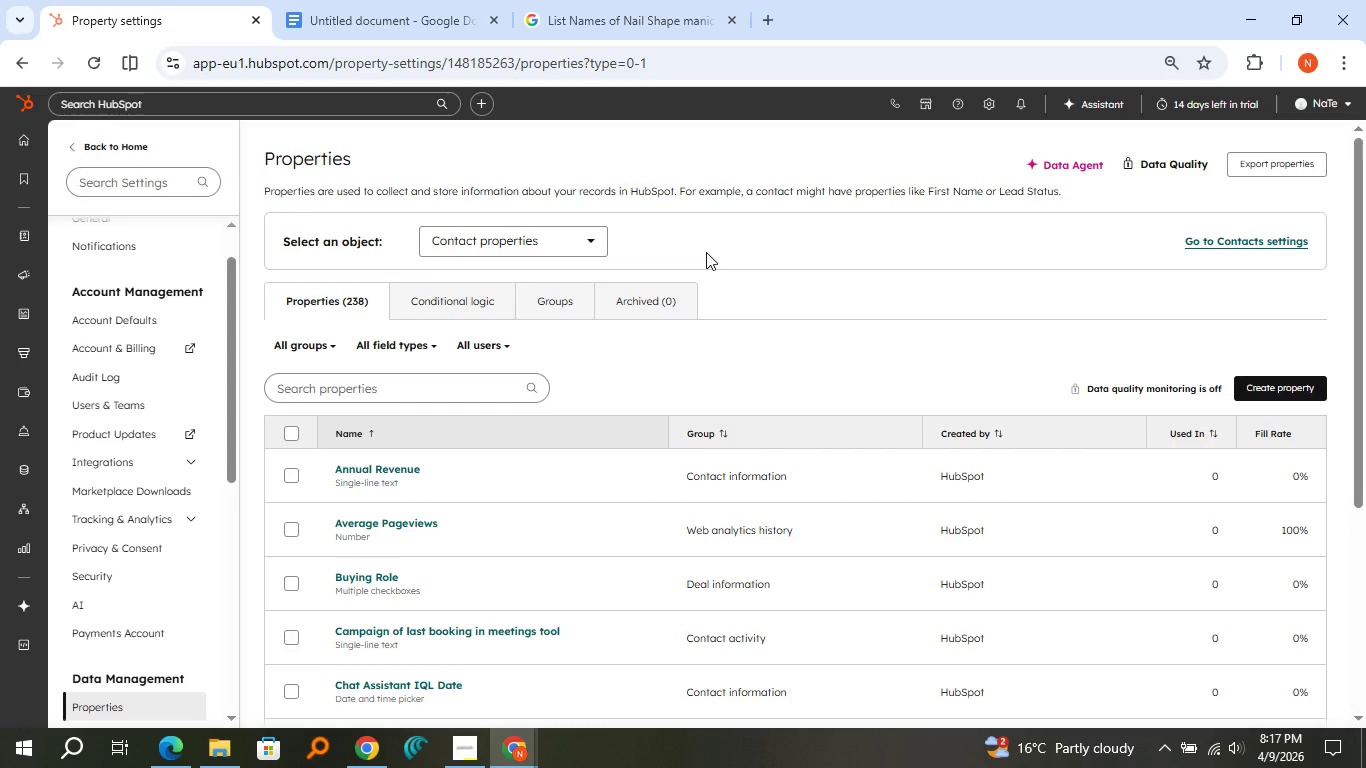 
left_click([1261, 383])
 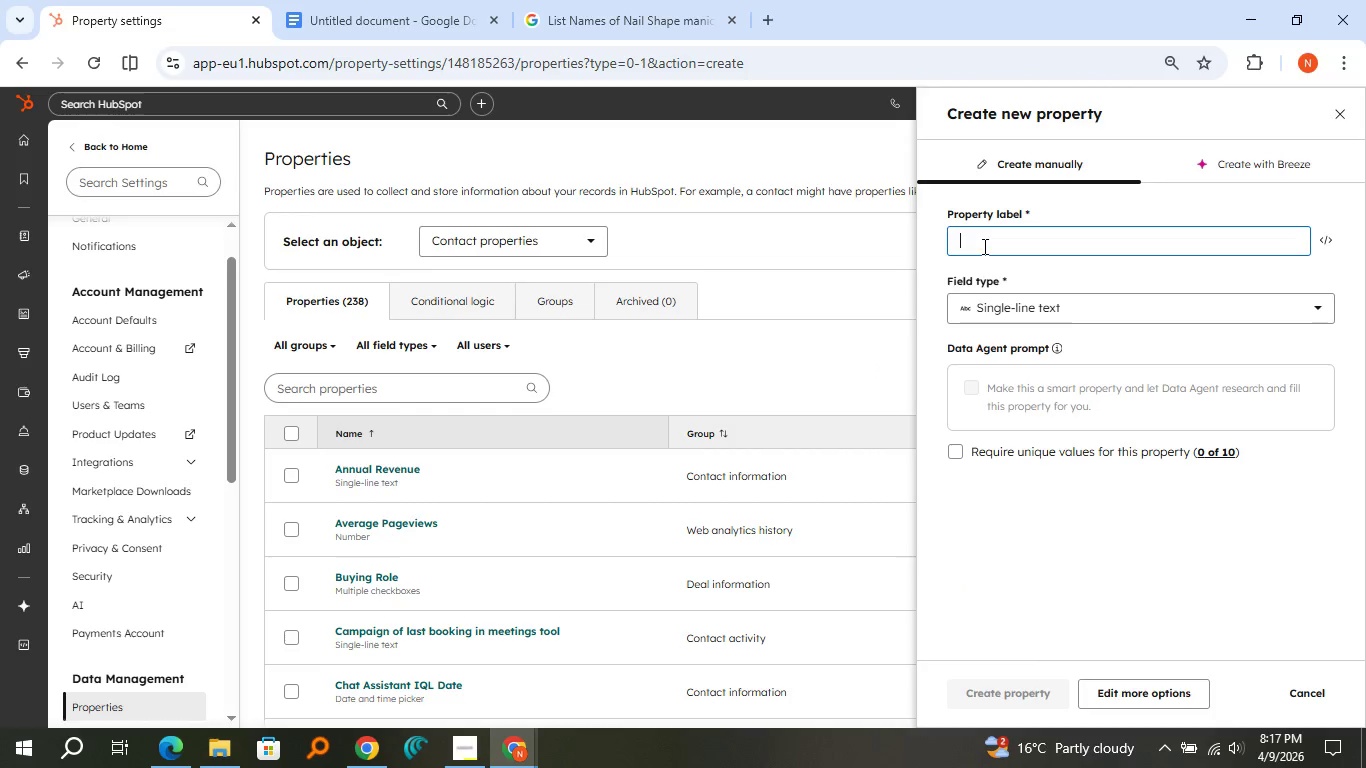 
left_click([983, 246])
 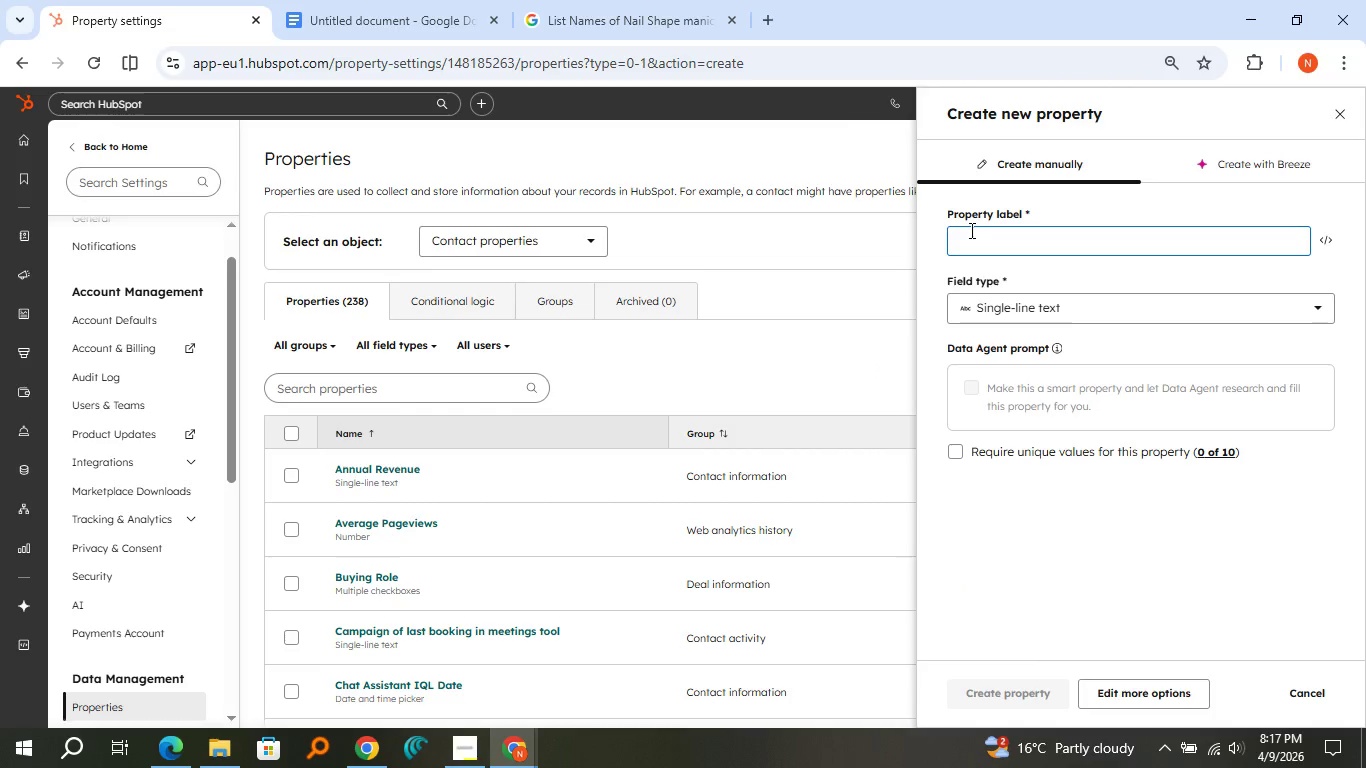 
left_click([323, 0])
 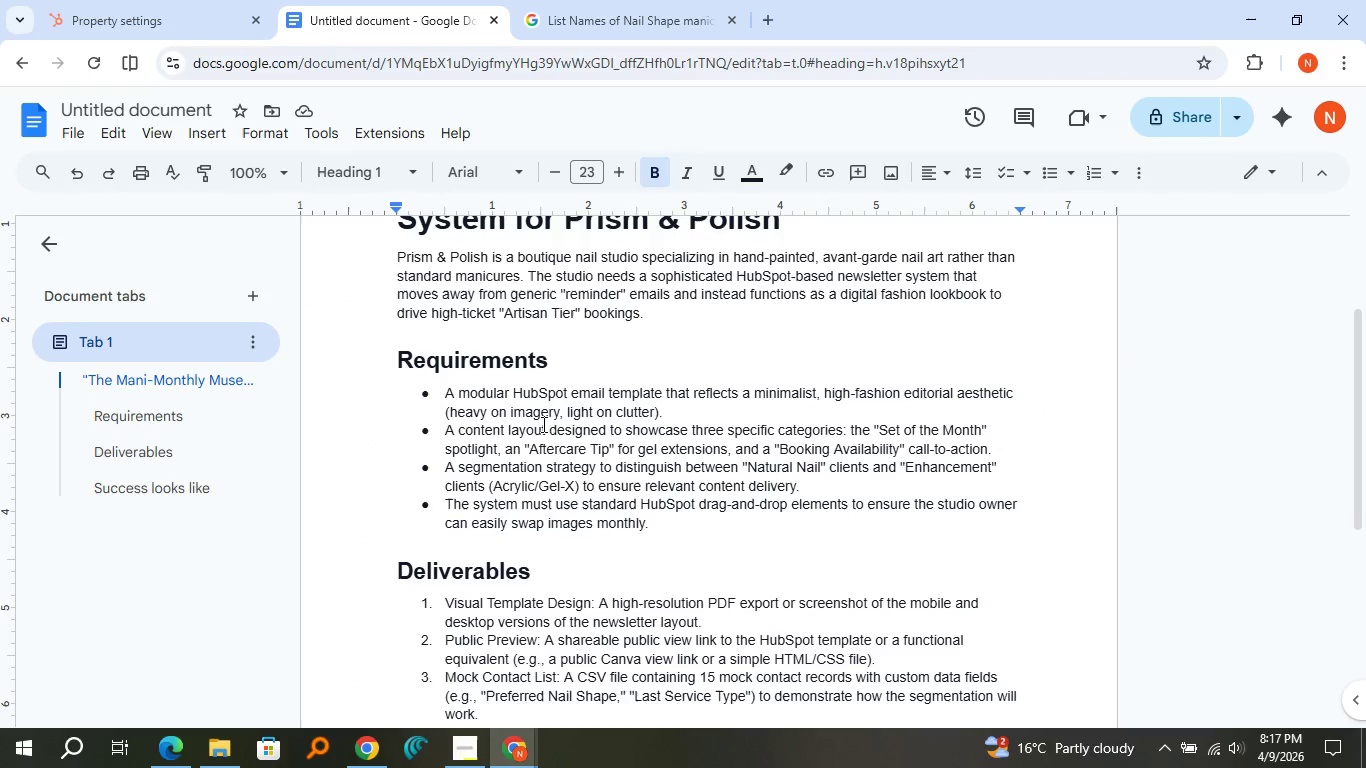 
wait(5.08)
 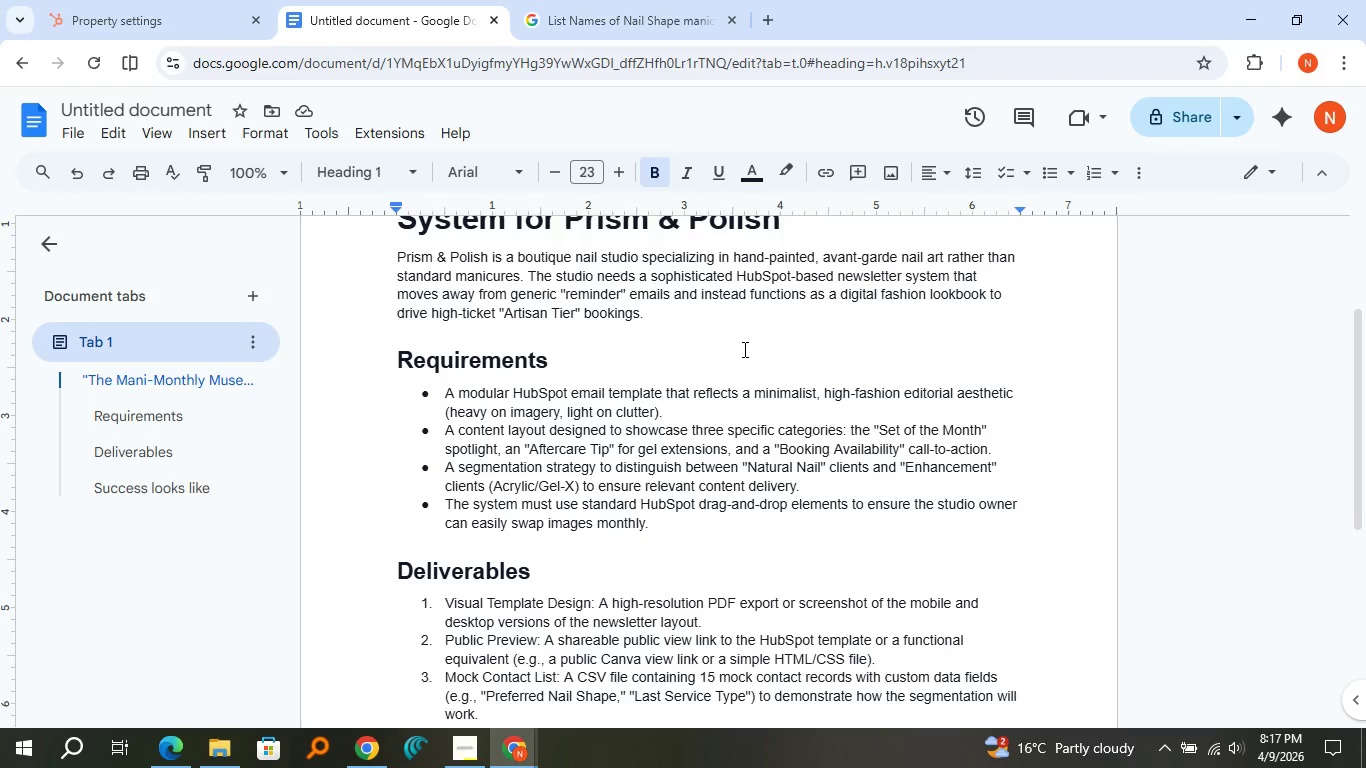 
scroll: coordinate [542, 432], scroll_direction: down, amount: 1.0
 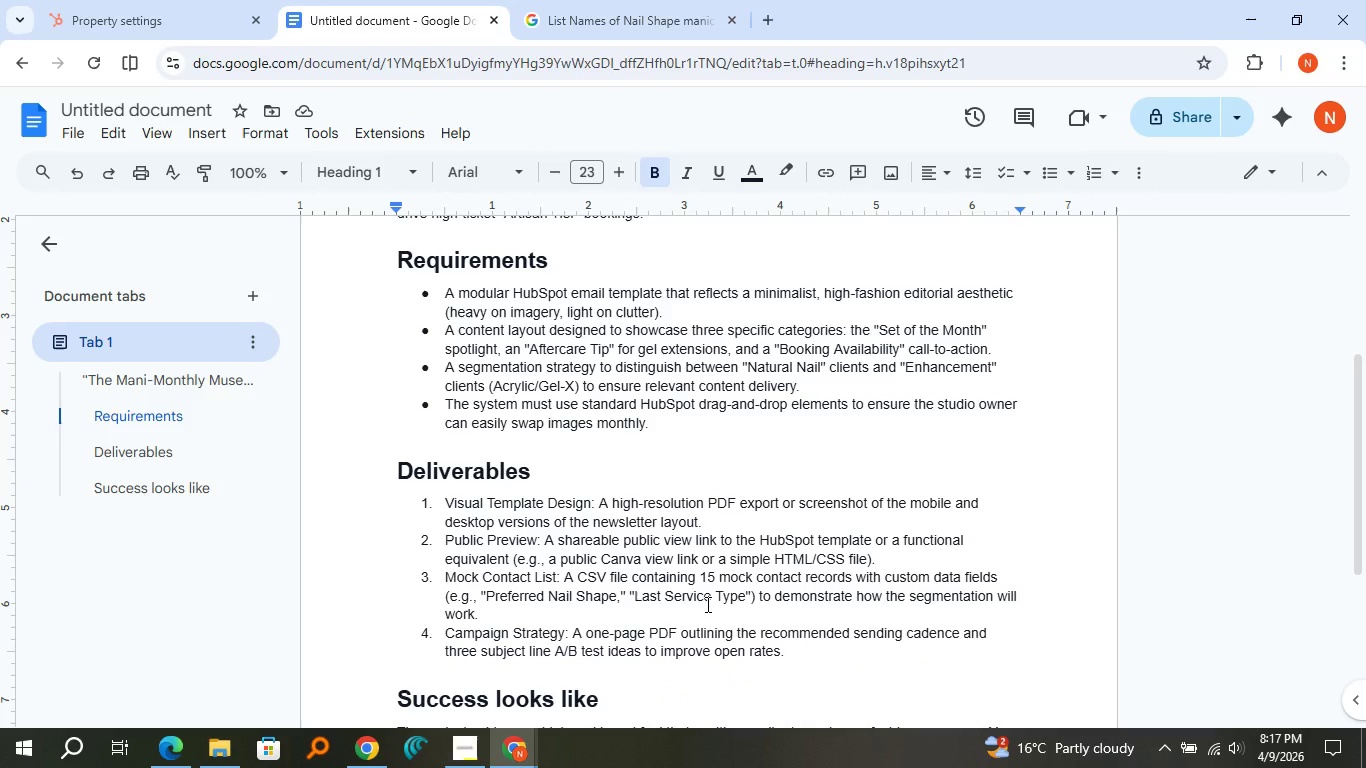 
wait(11.86)
 